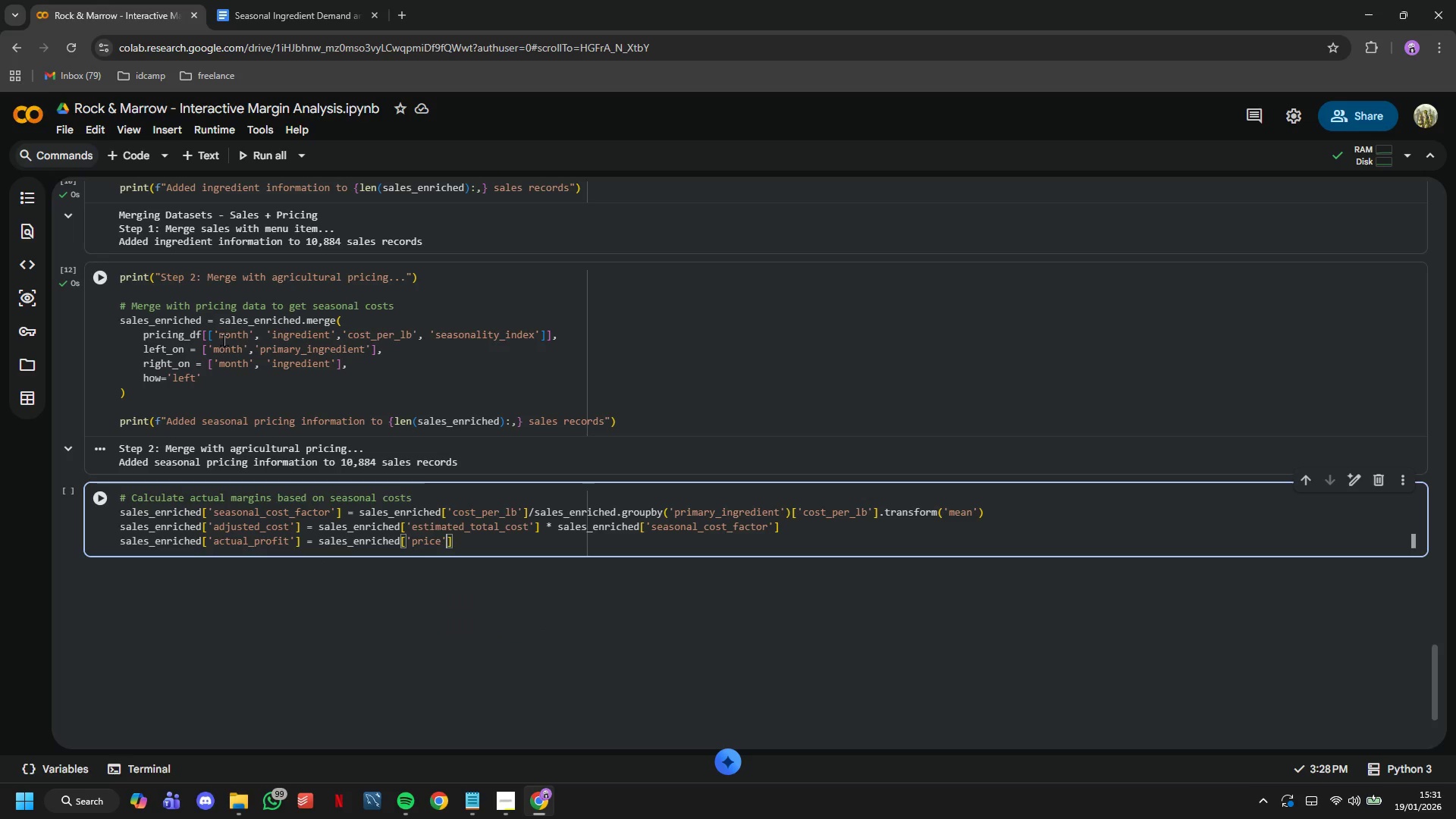 
key(ArrowRight)
 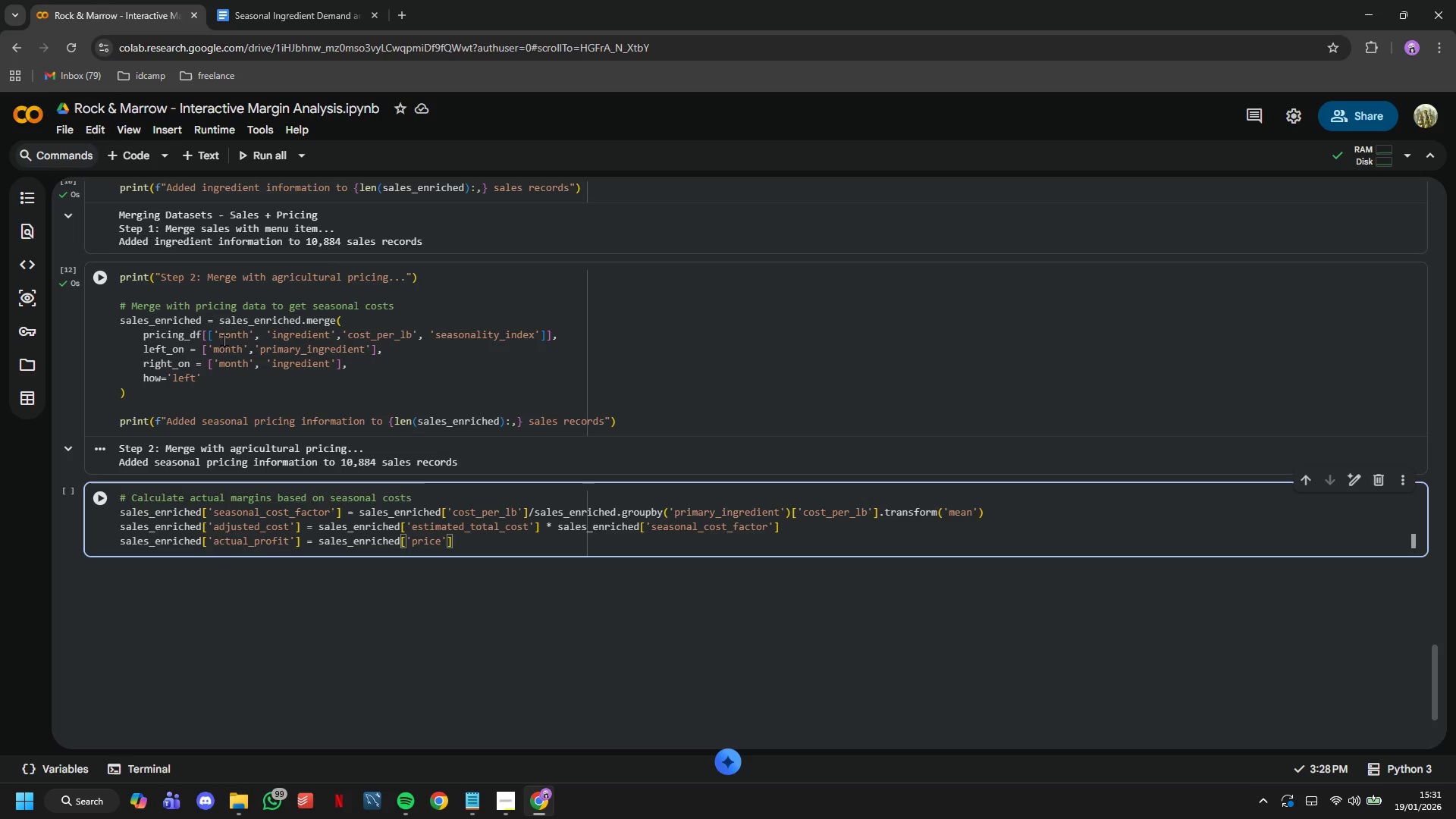 
type( - sales)
key(Tab)
key(Tab)
 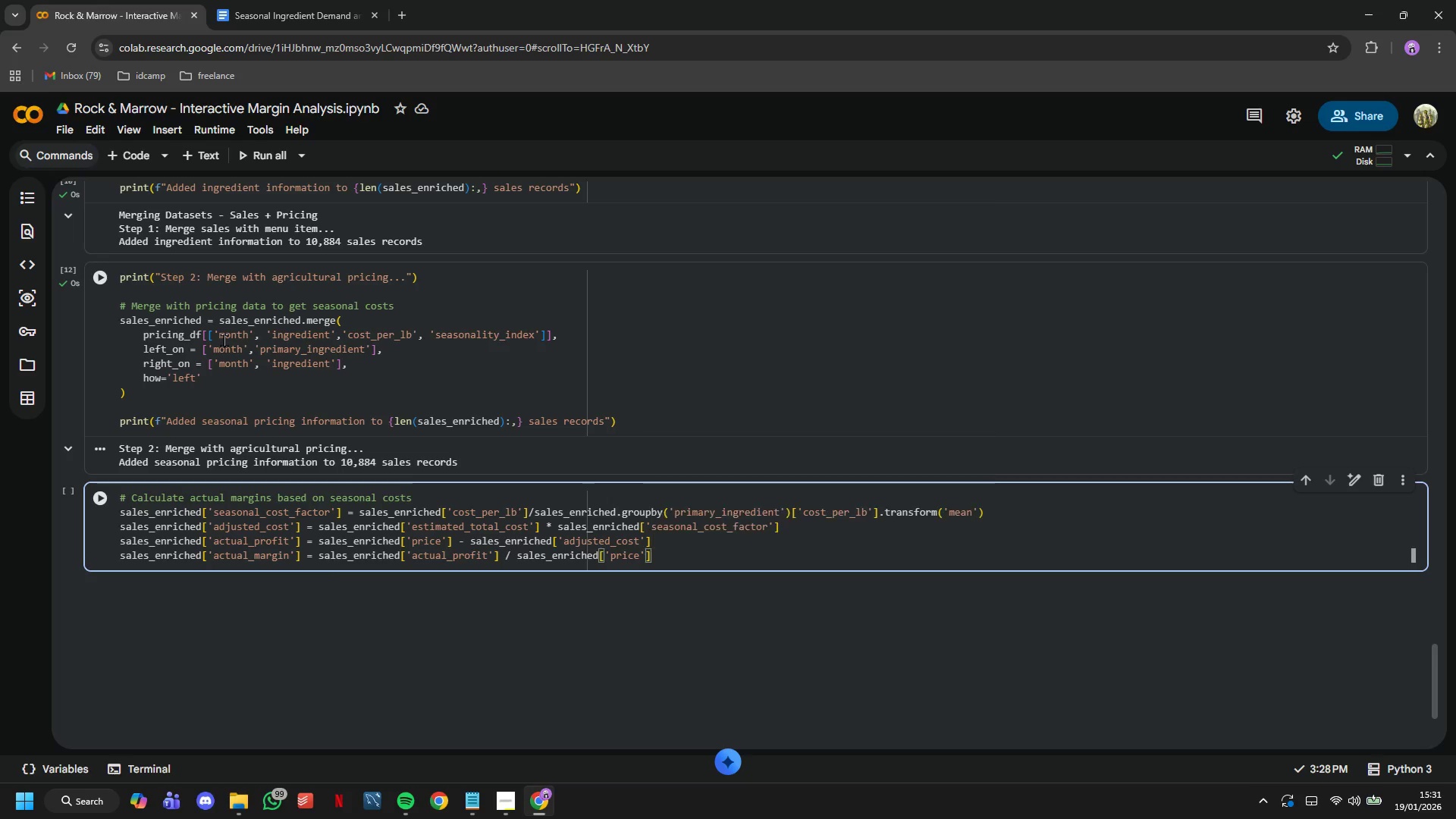 
key(ArrowUp)
 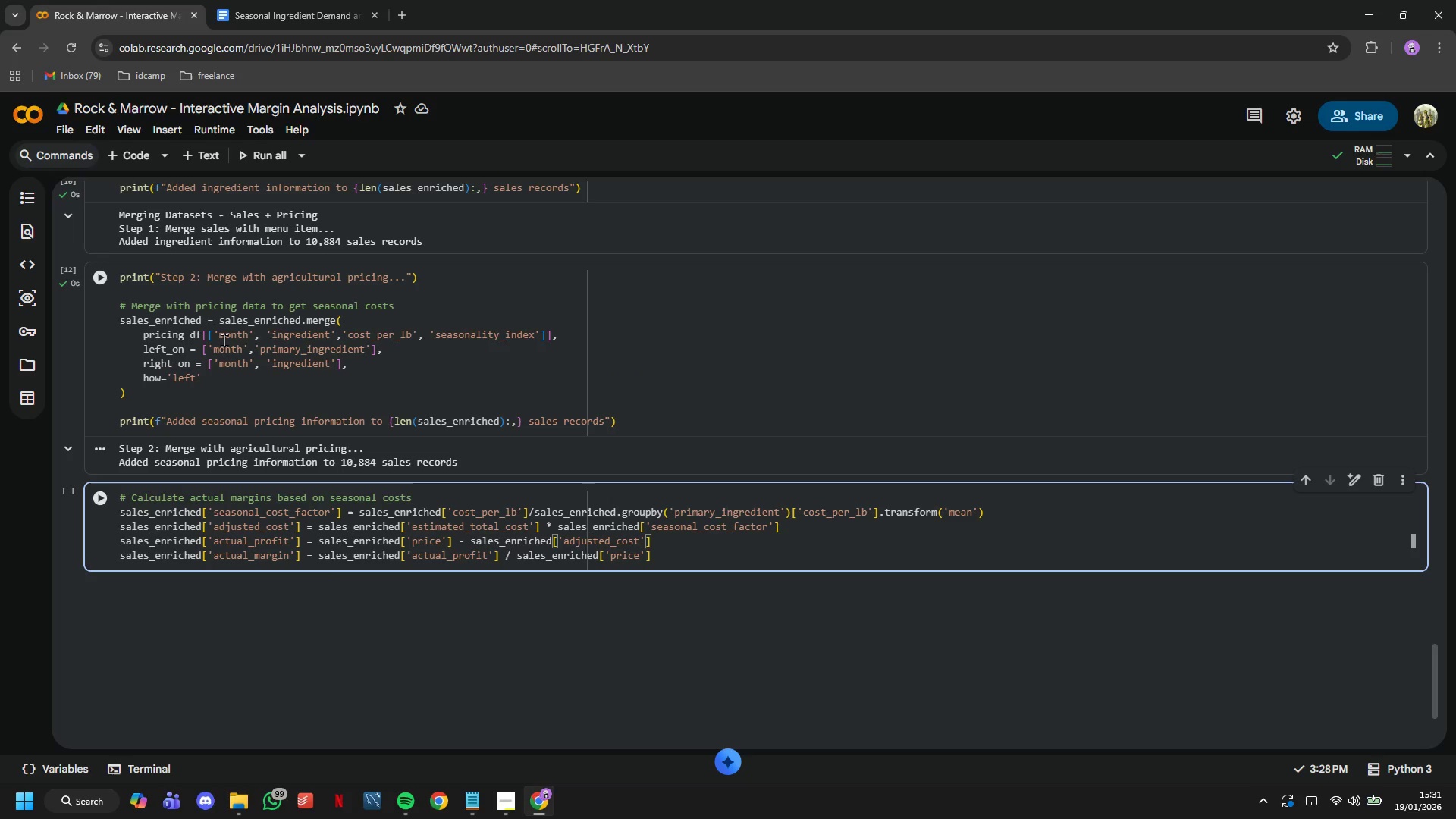 
key(ArrowDown)
 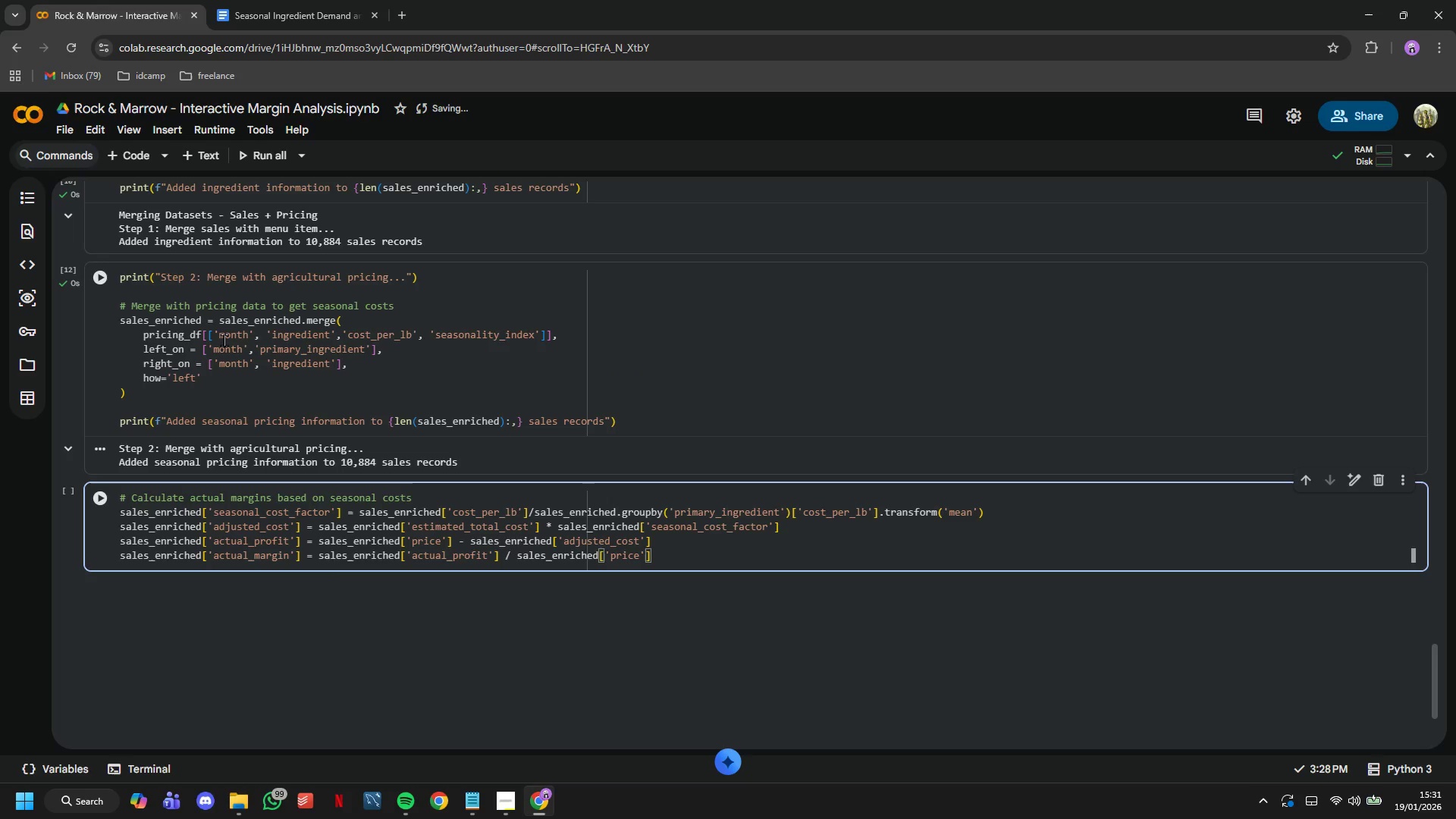 
key(ArrowUp)
 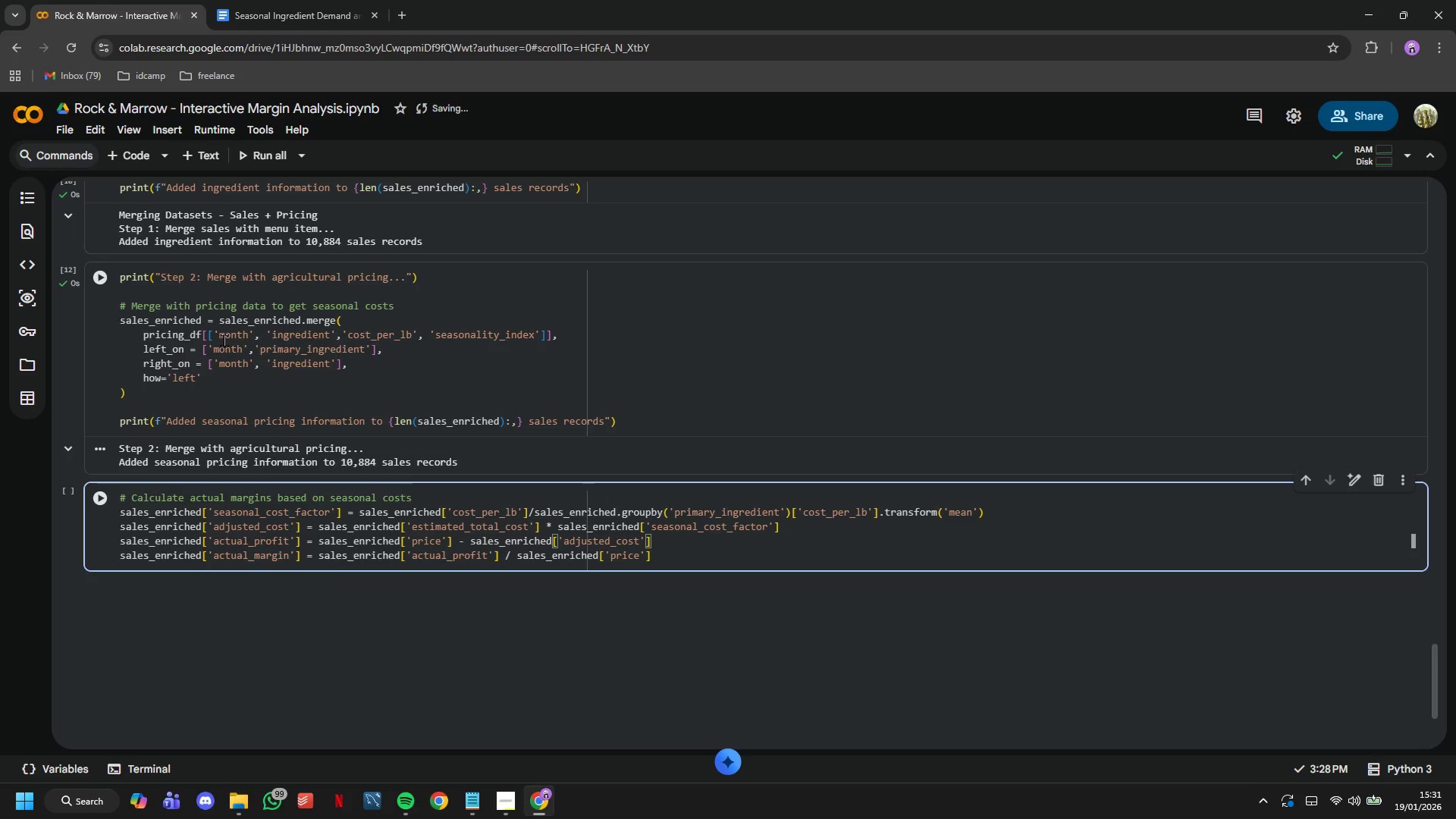 
key(ArrowDown)
 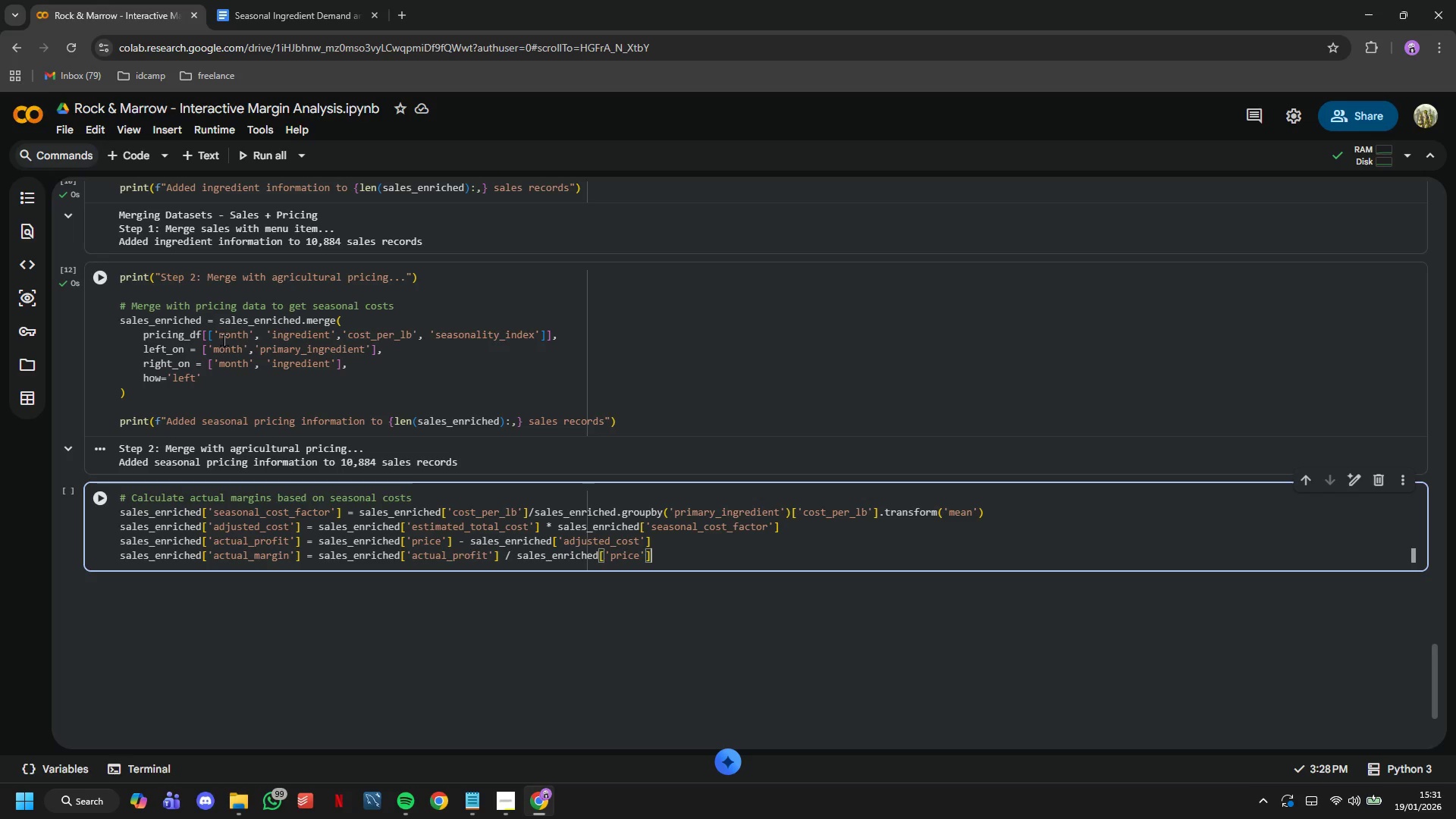 
wait(15.0)
 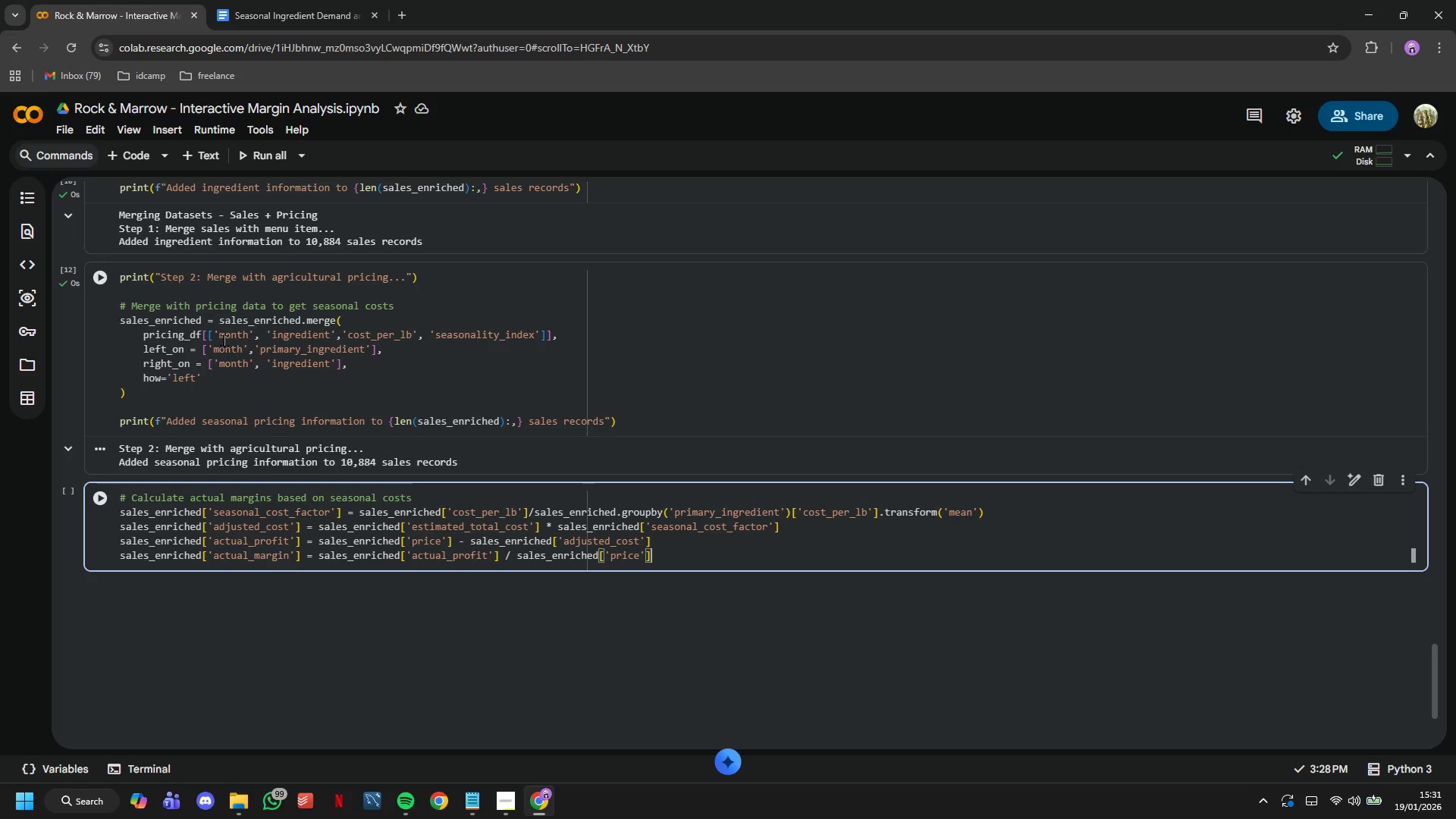 
hold_key(key=ArrowLeft, duration=1.5)
 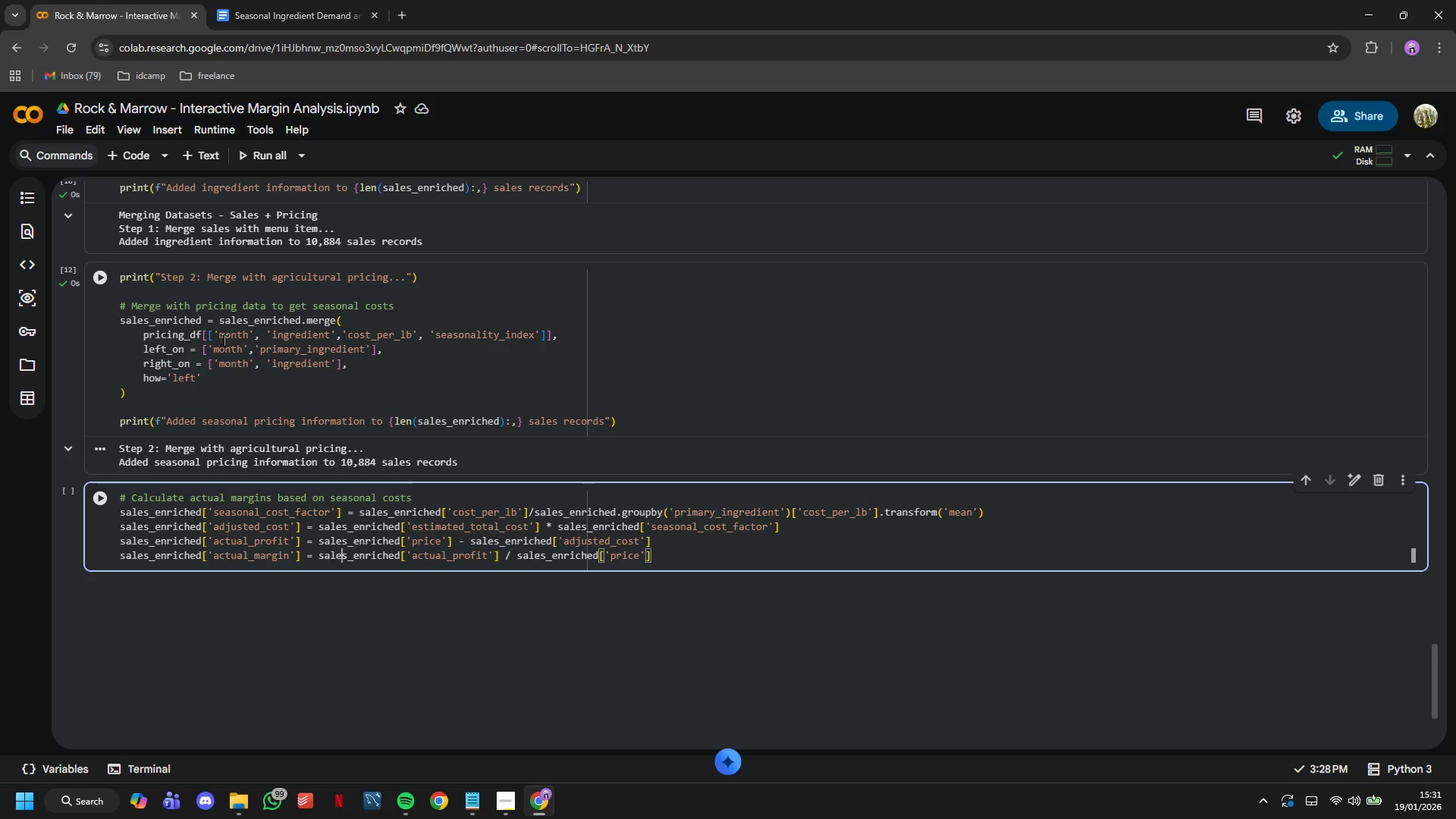 
hold_key(key=ArrowLeft, duration=0.8)
 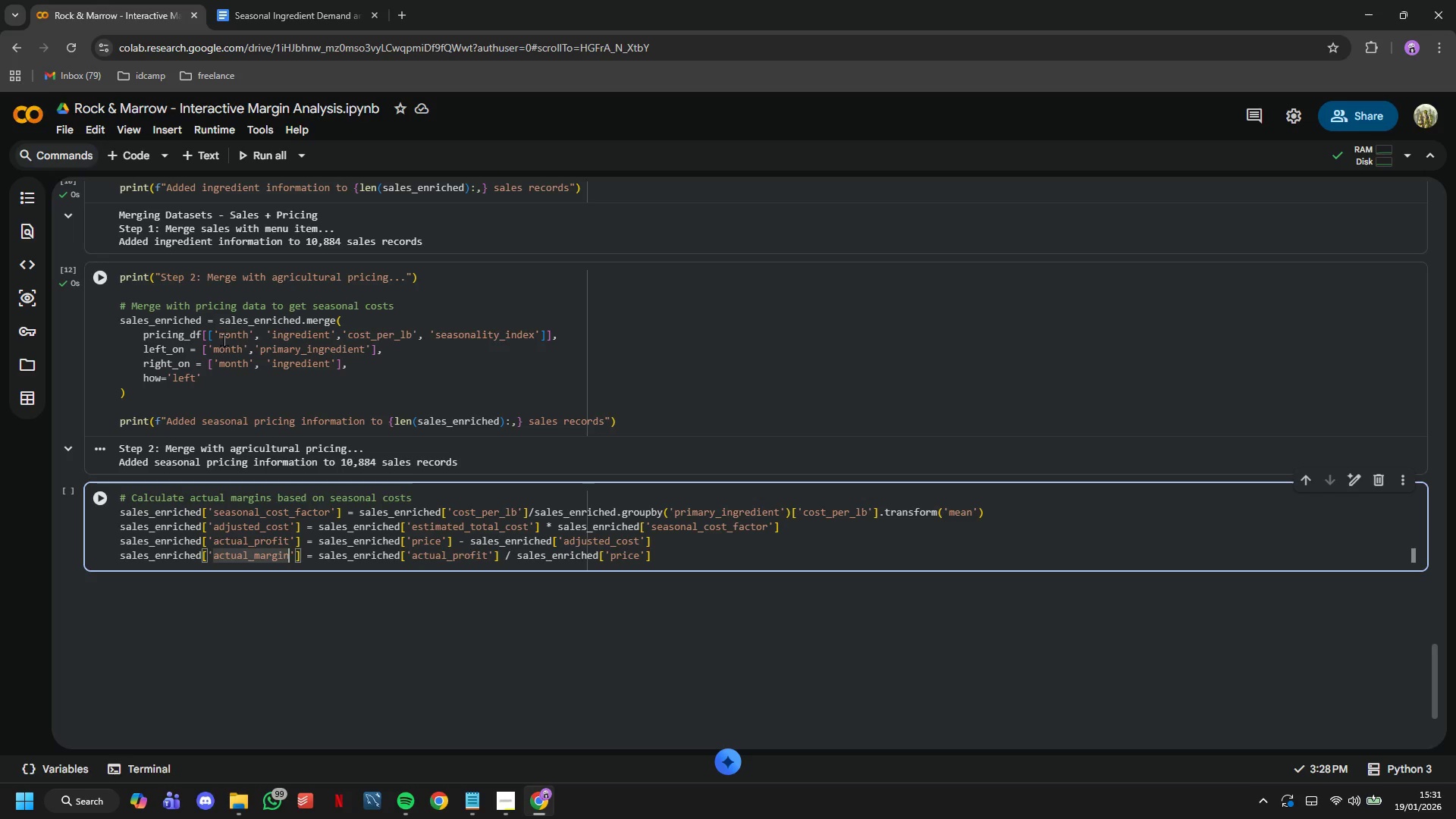 
hold_key(key=ArrowLeft, duration=0.34)
 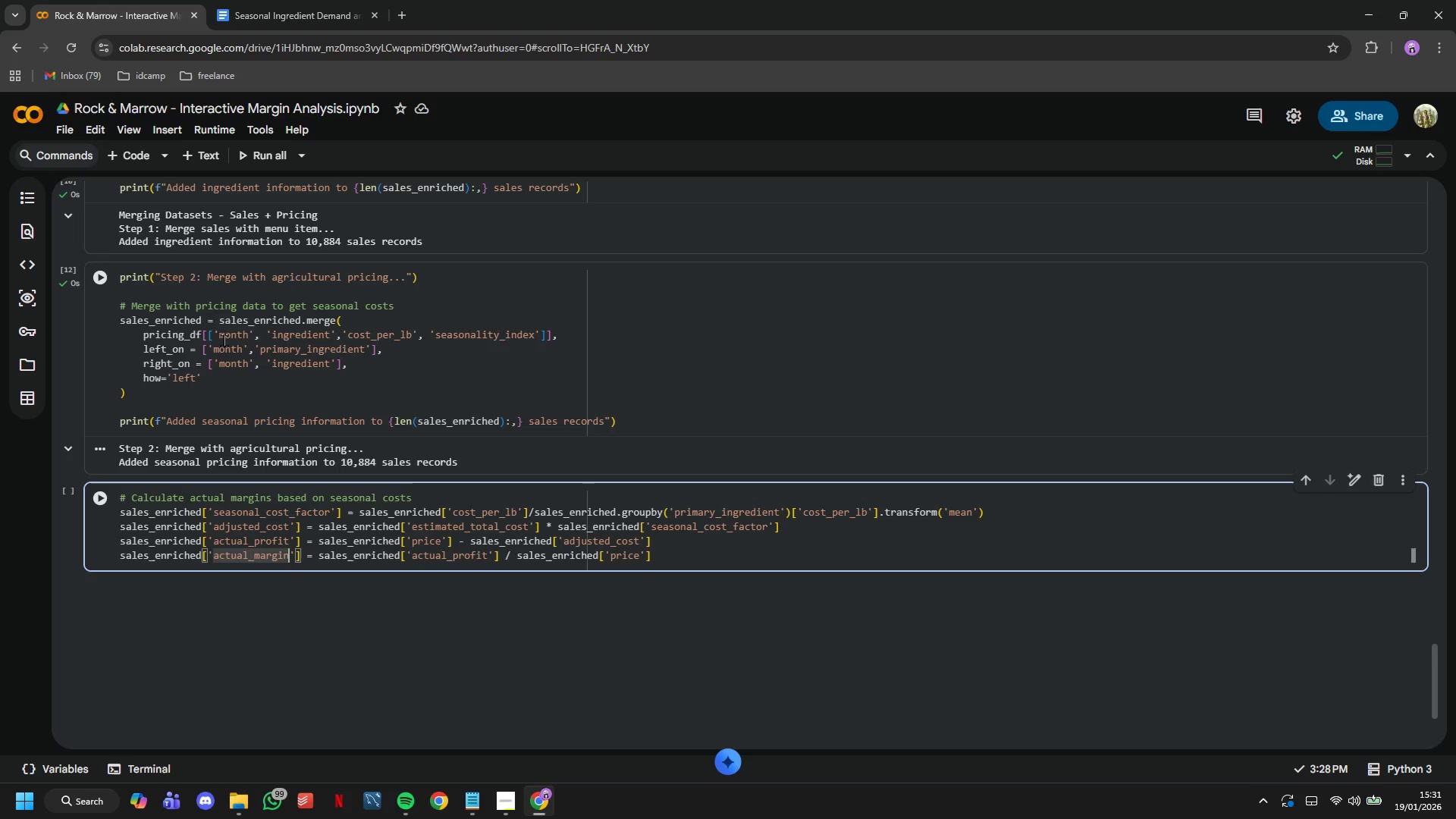 
type(_pct)
 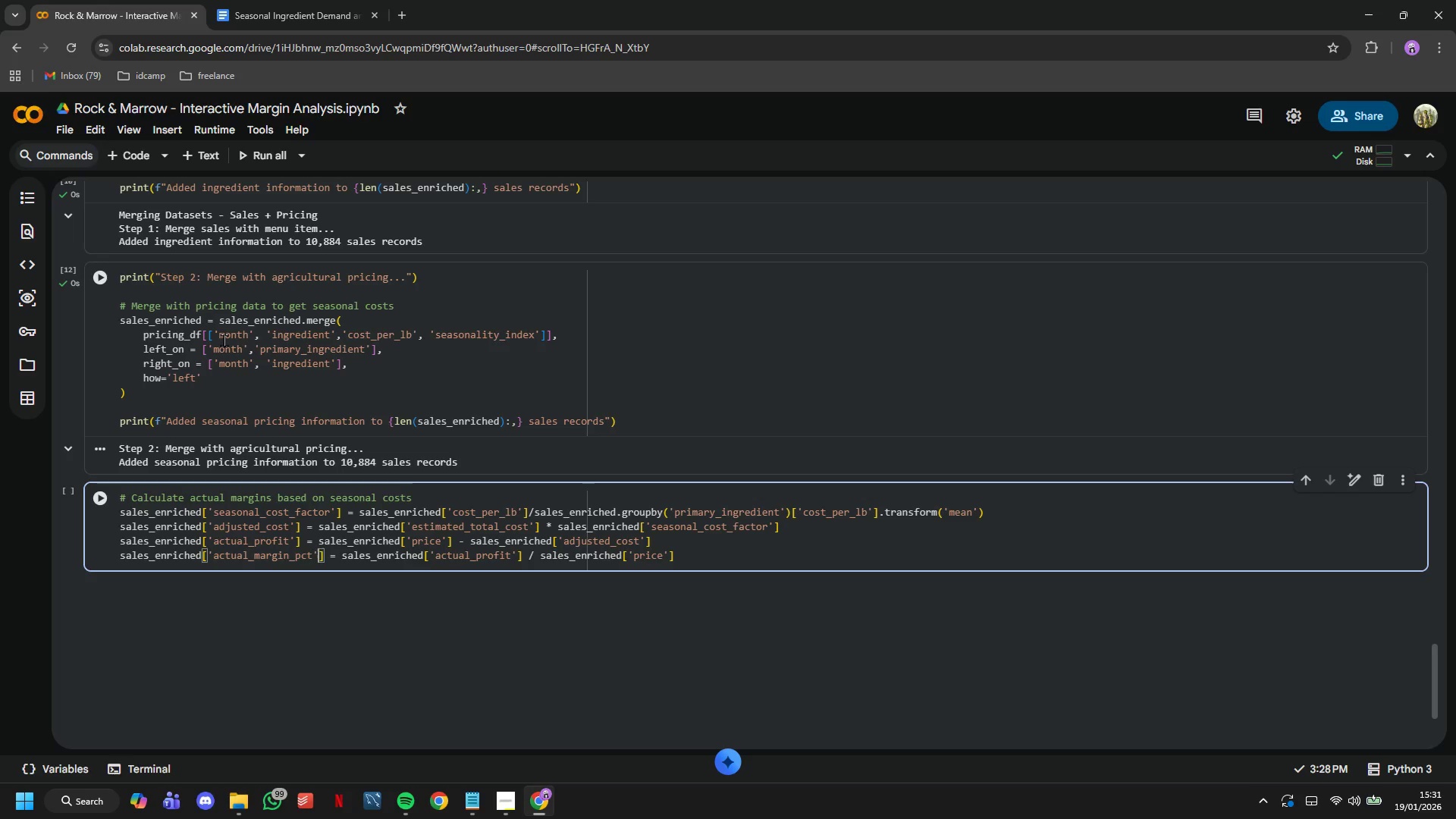 
hold_key(key=ArrowRight, duration=1.52)
 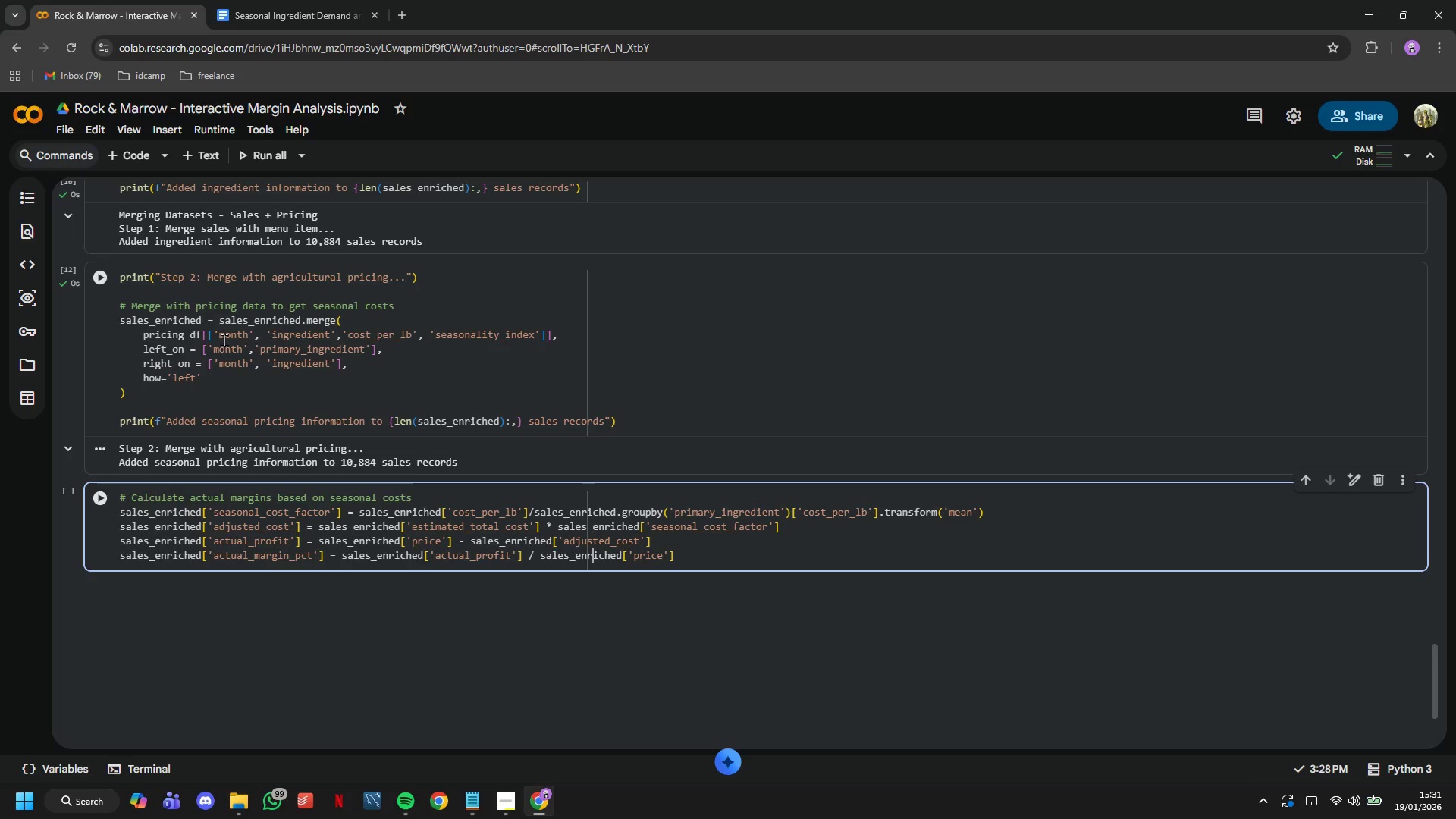 
hold_key(key=ArrowRight, duration=0.42)
 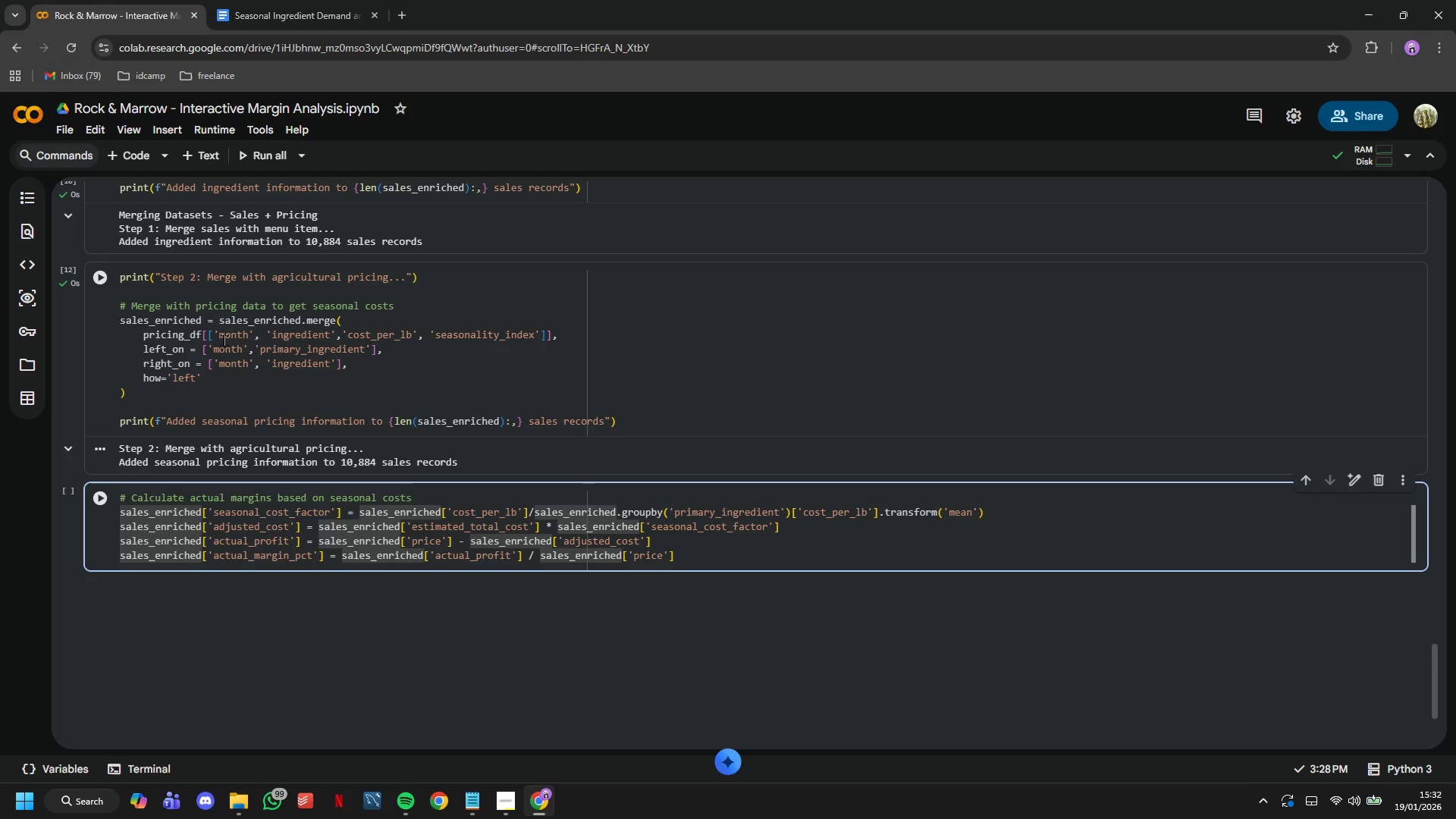 
hold_key(key=ArrowRight, duration=0.75)
 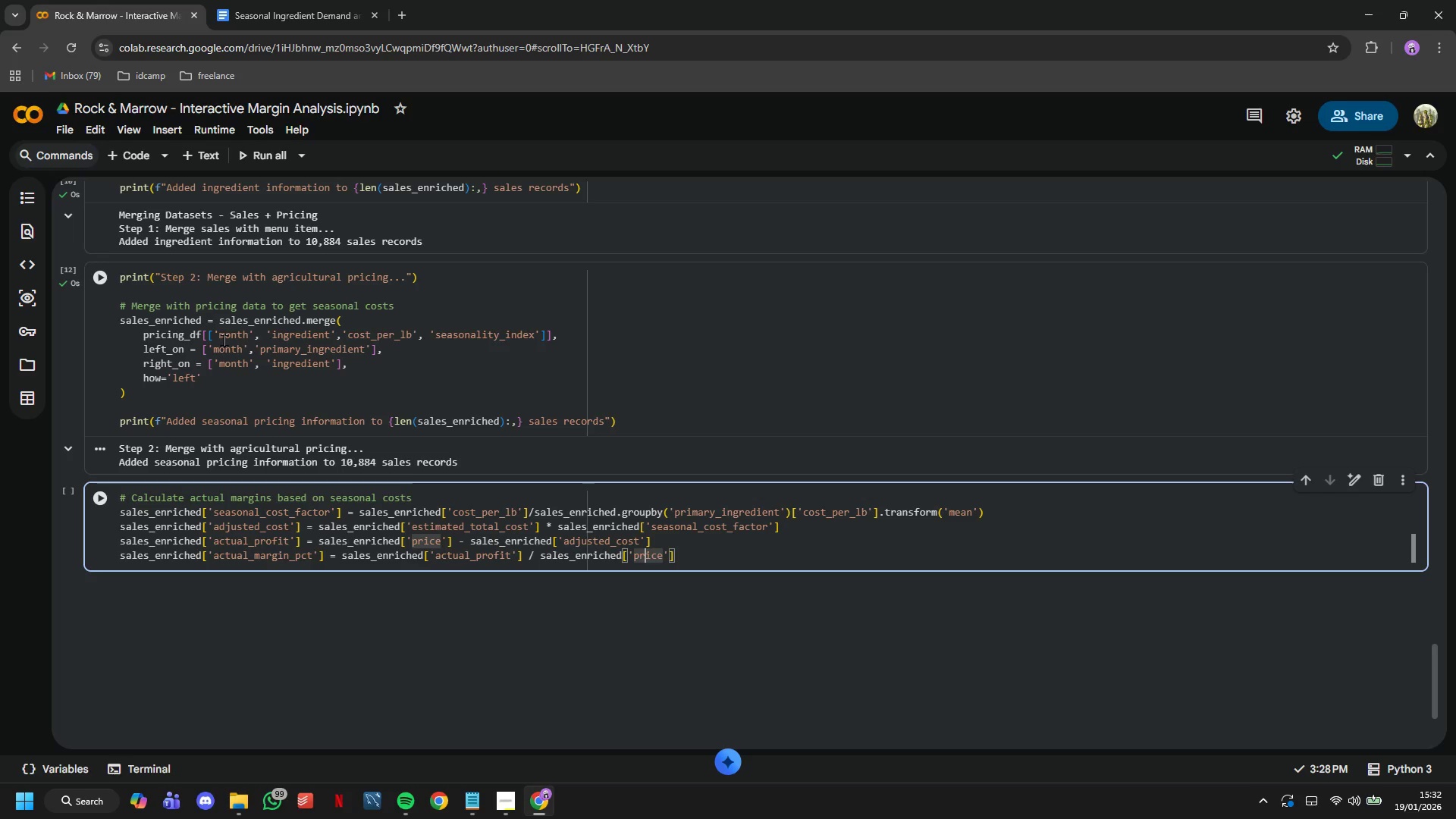 
key(ArrowRight)
 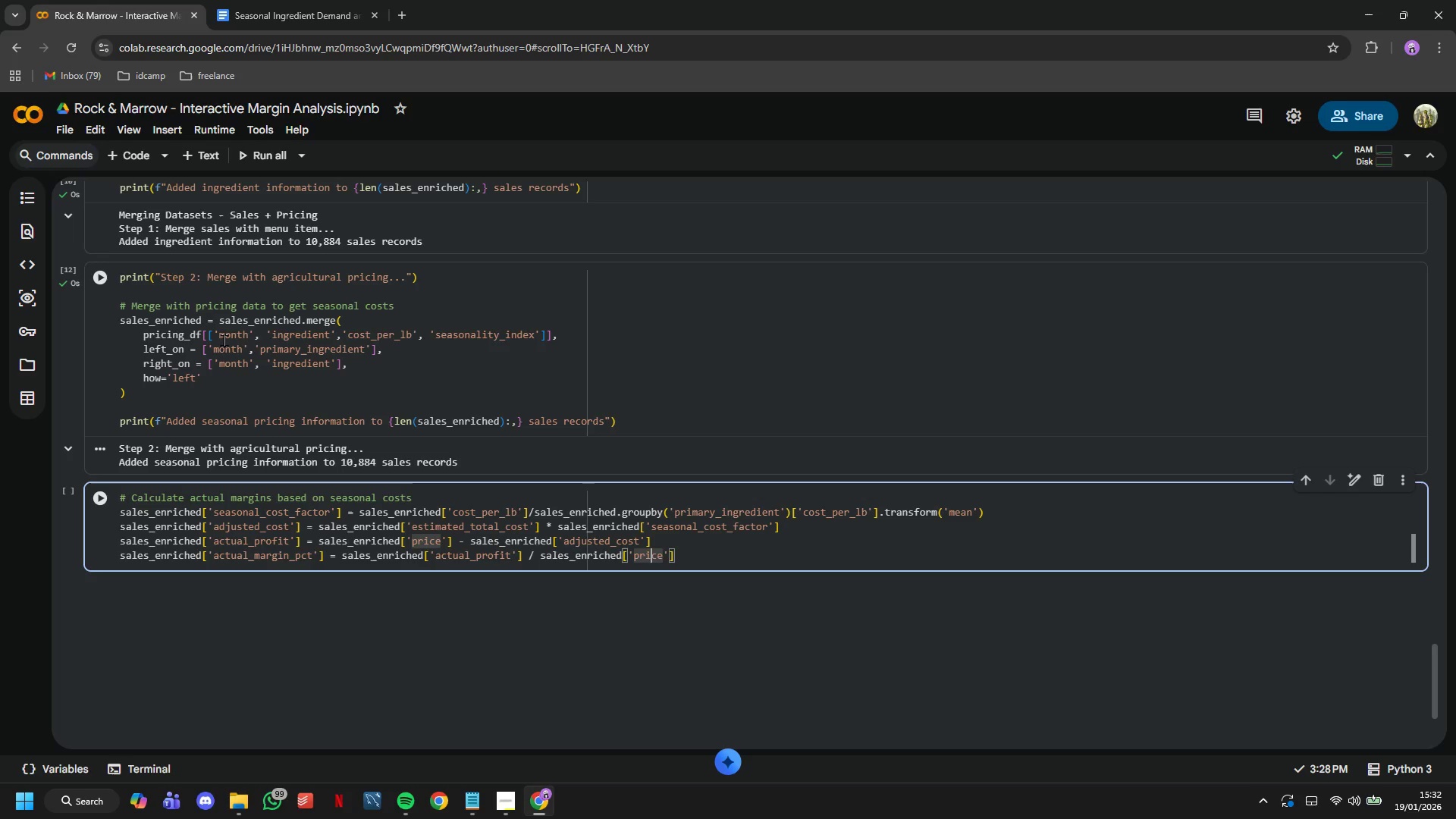 
key(ArrowRight)
 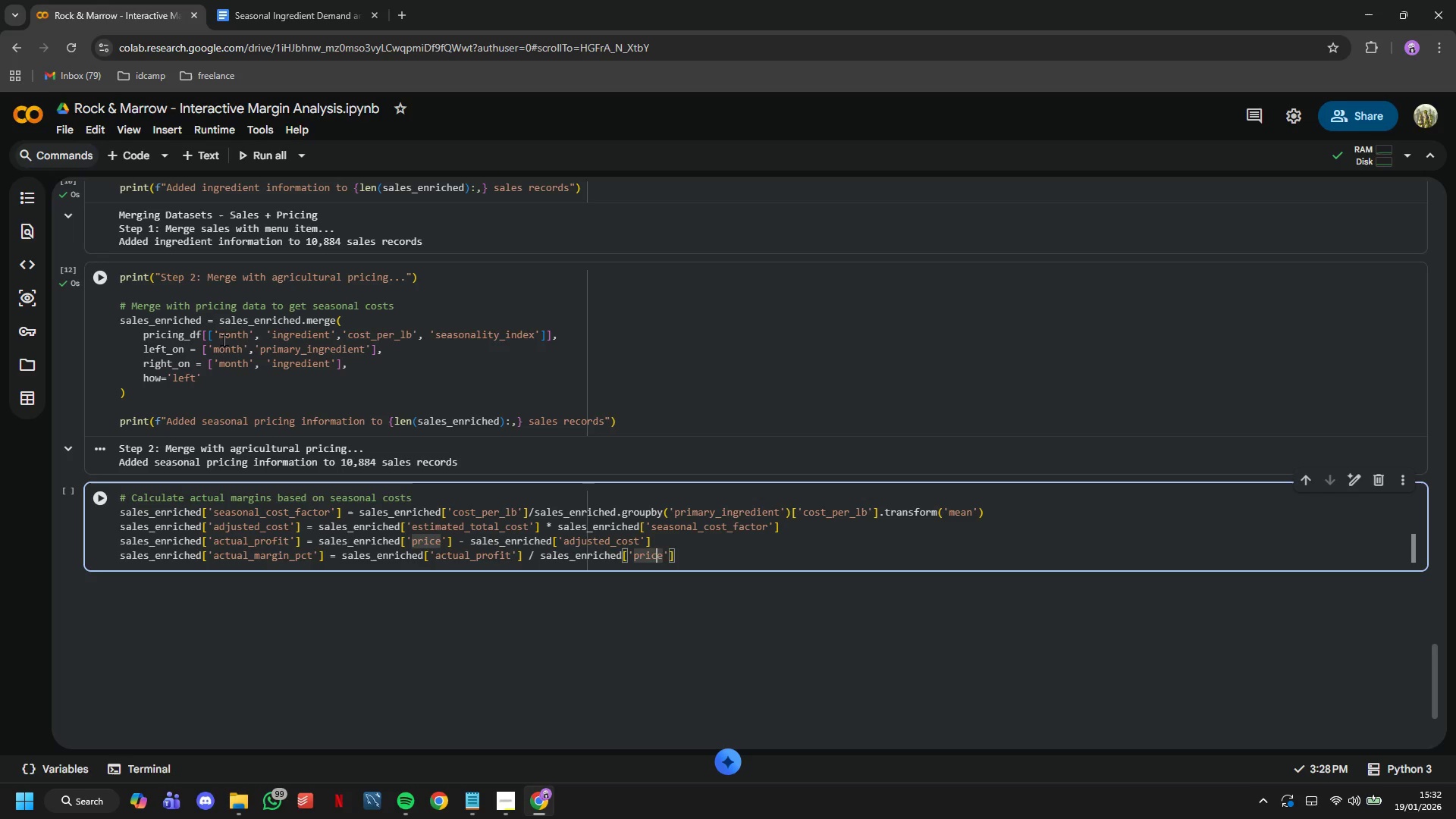 
key(ArrowRight)
 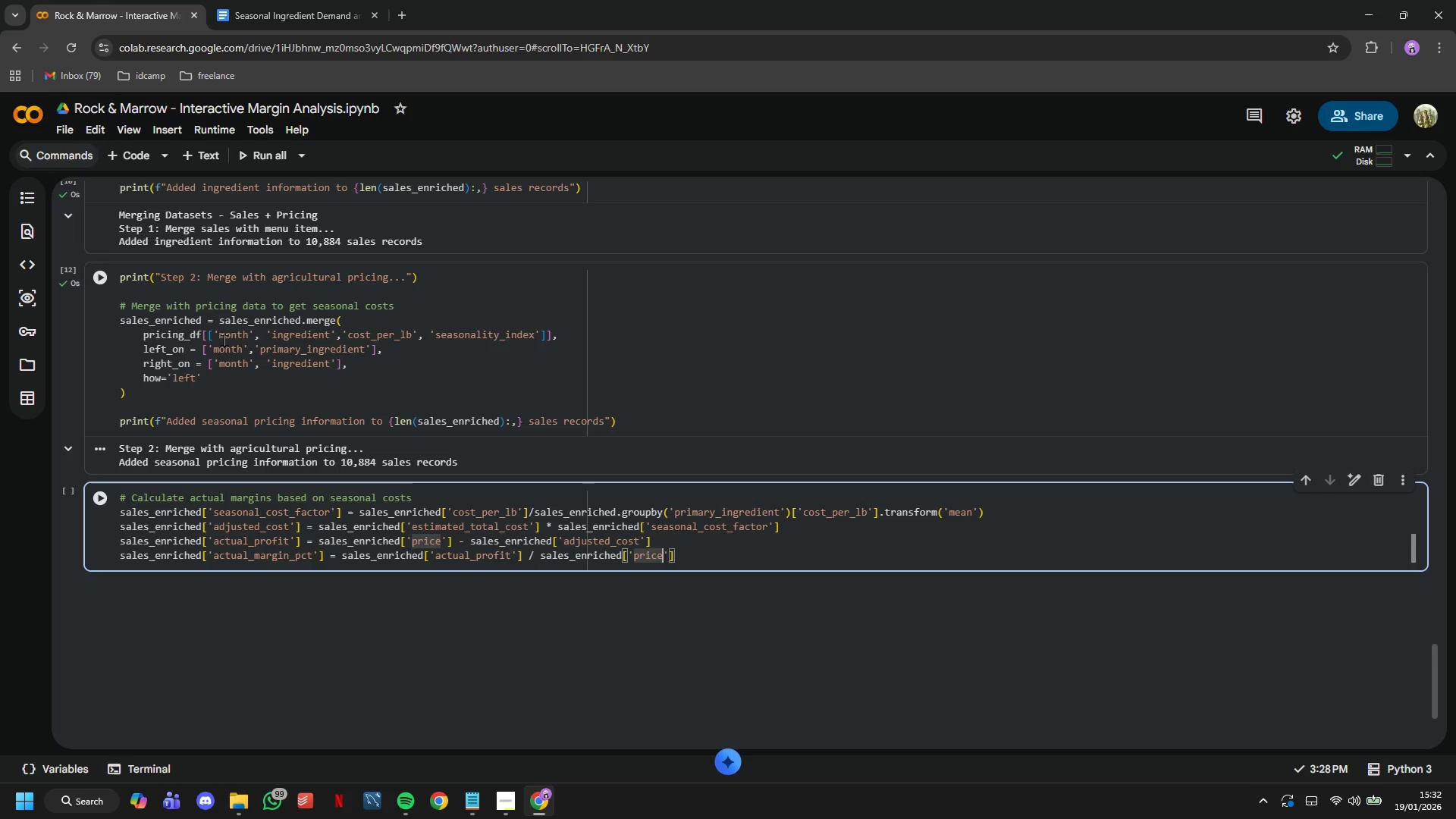 
key(ArrowRight)
 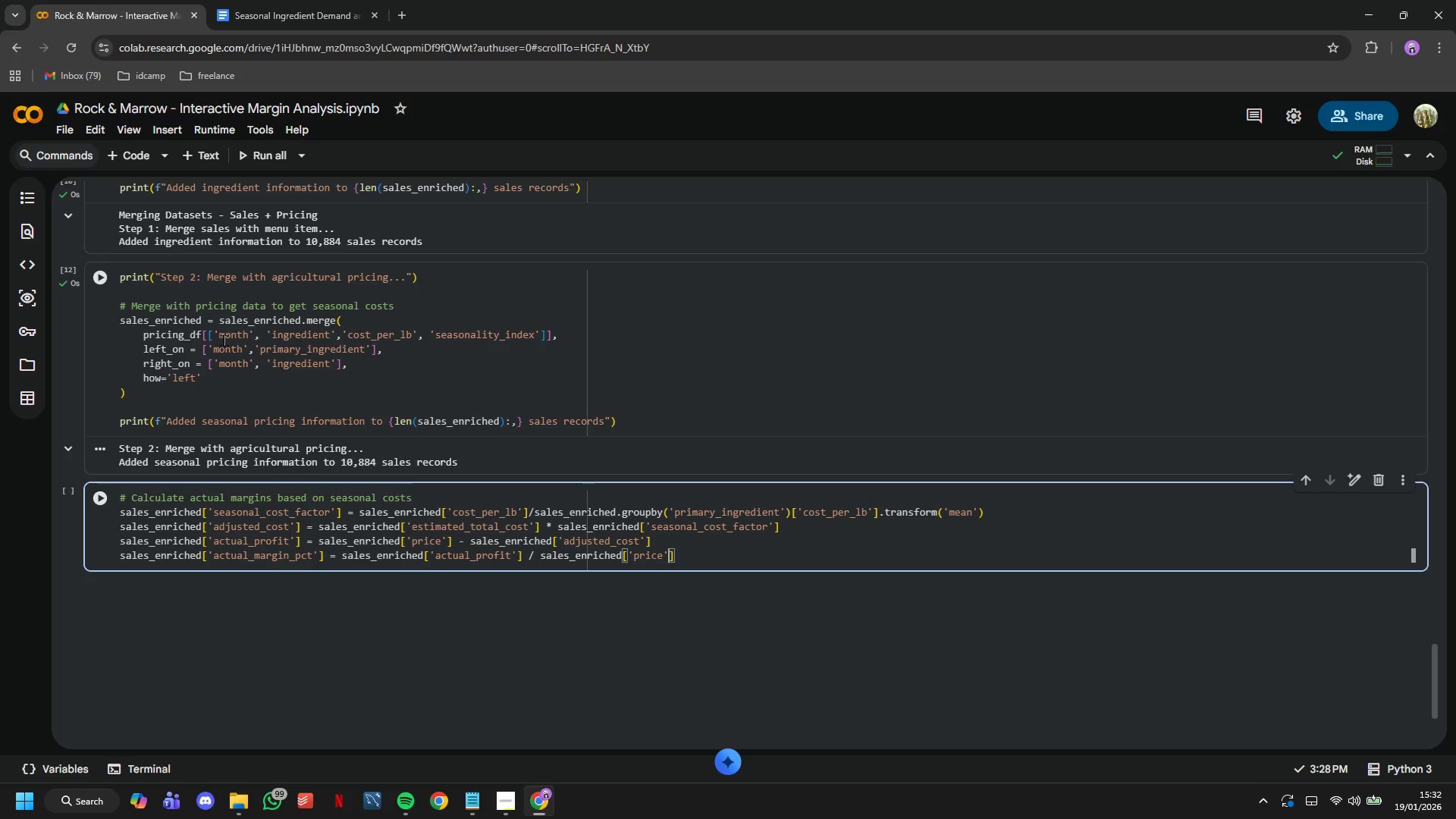 
key(ArrowRight)
 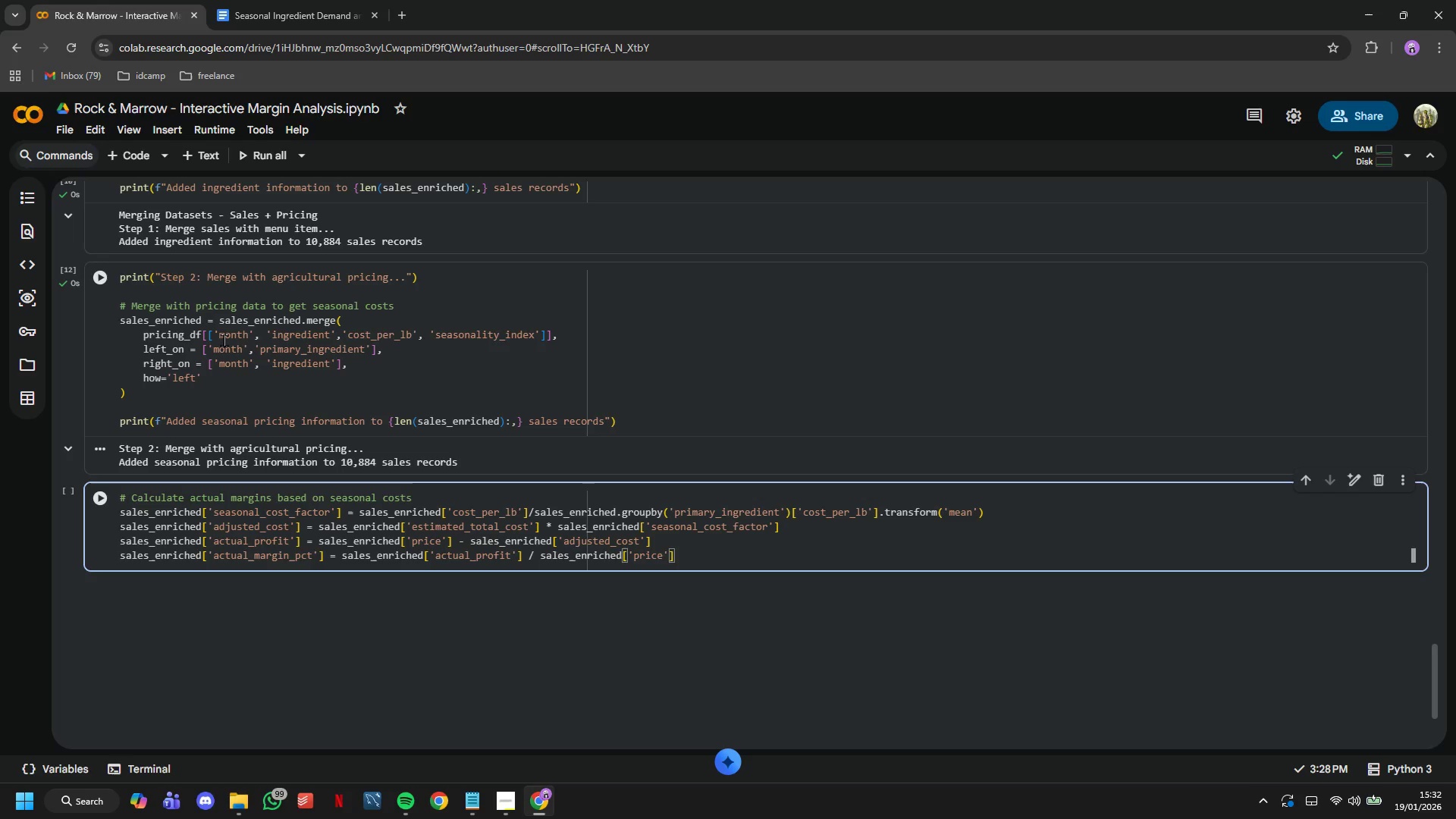 
type( * 100))
 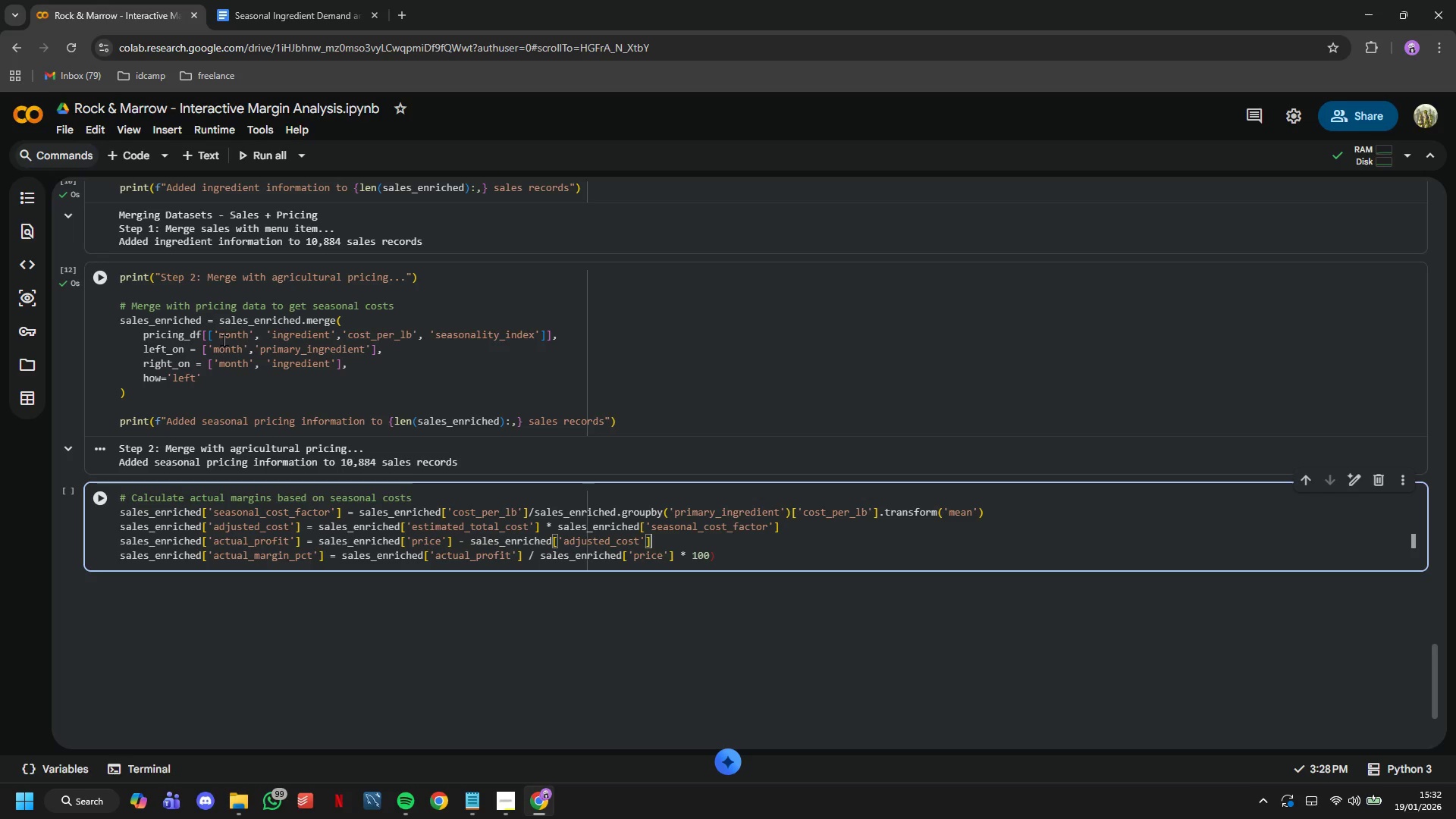 
 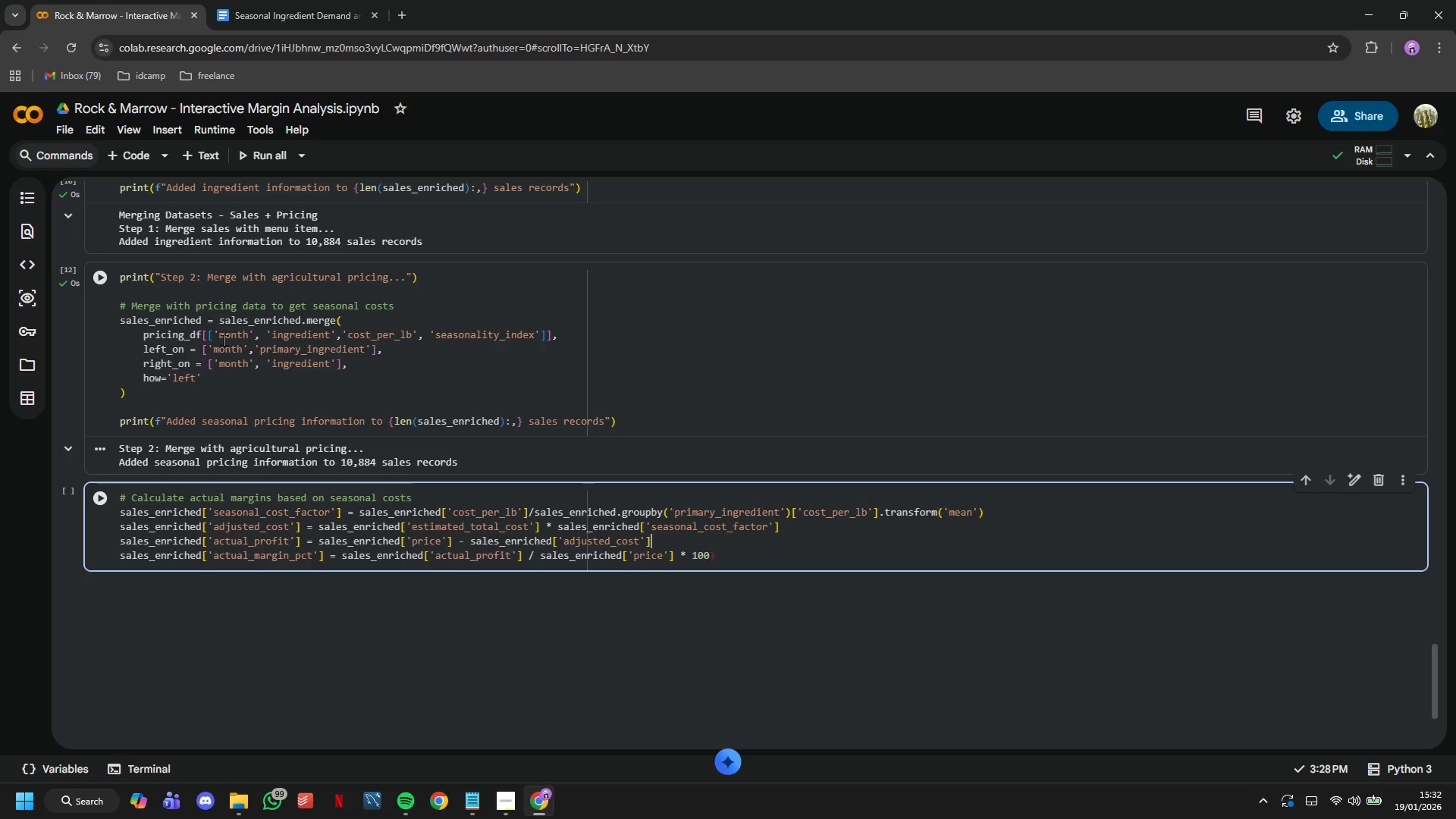 
key(ArrowUp)
 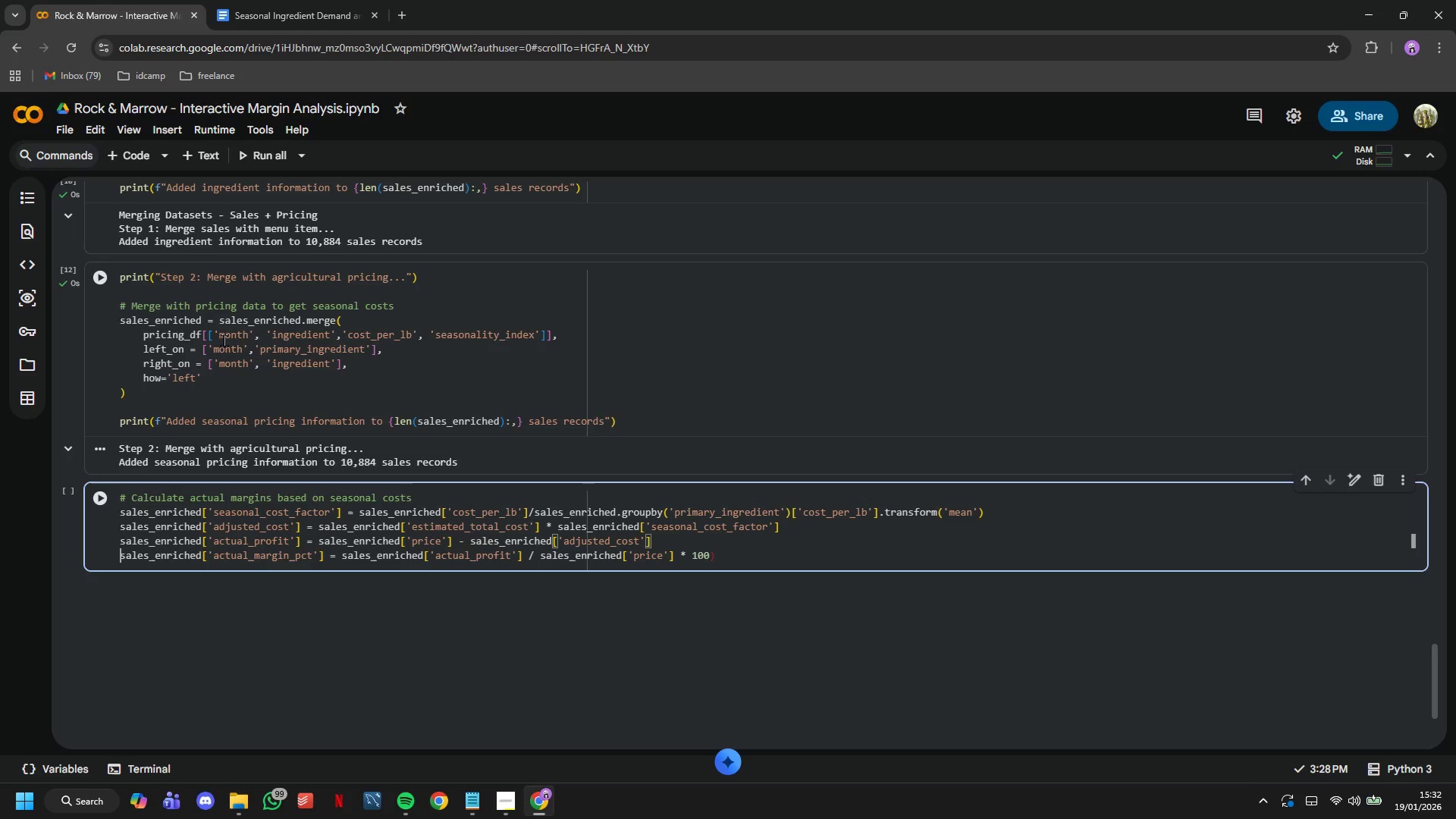 
key(ArrowRight)
 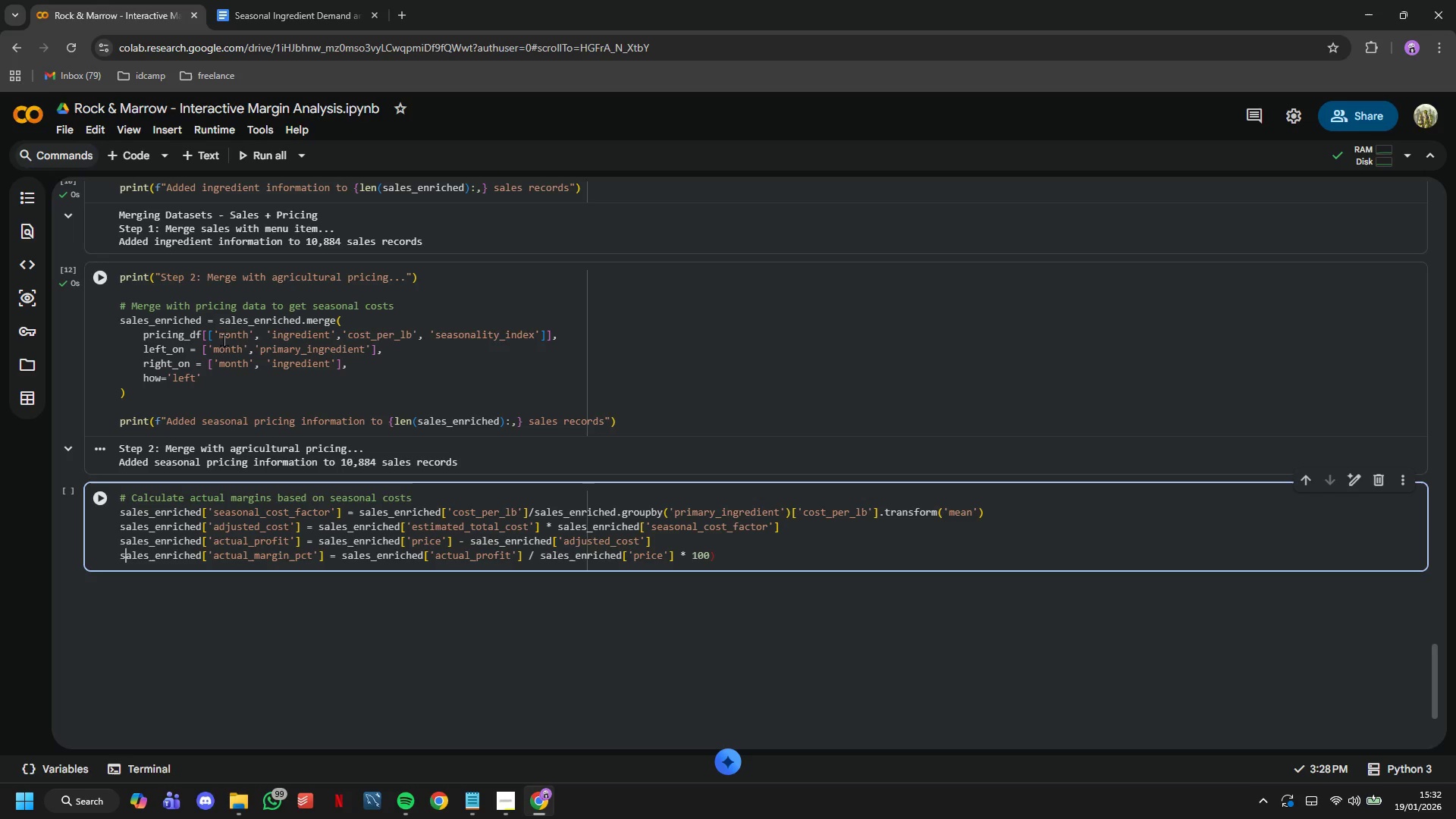 
hold_key(key=ArrowRight, duration=1.52)
 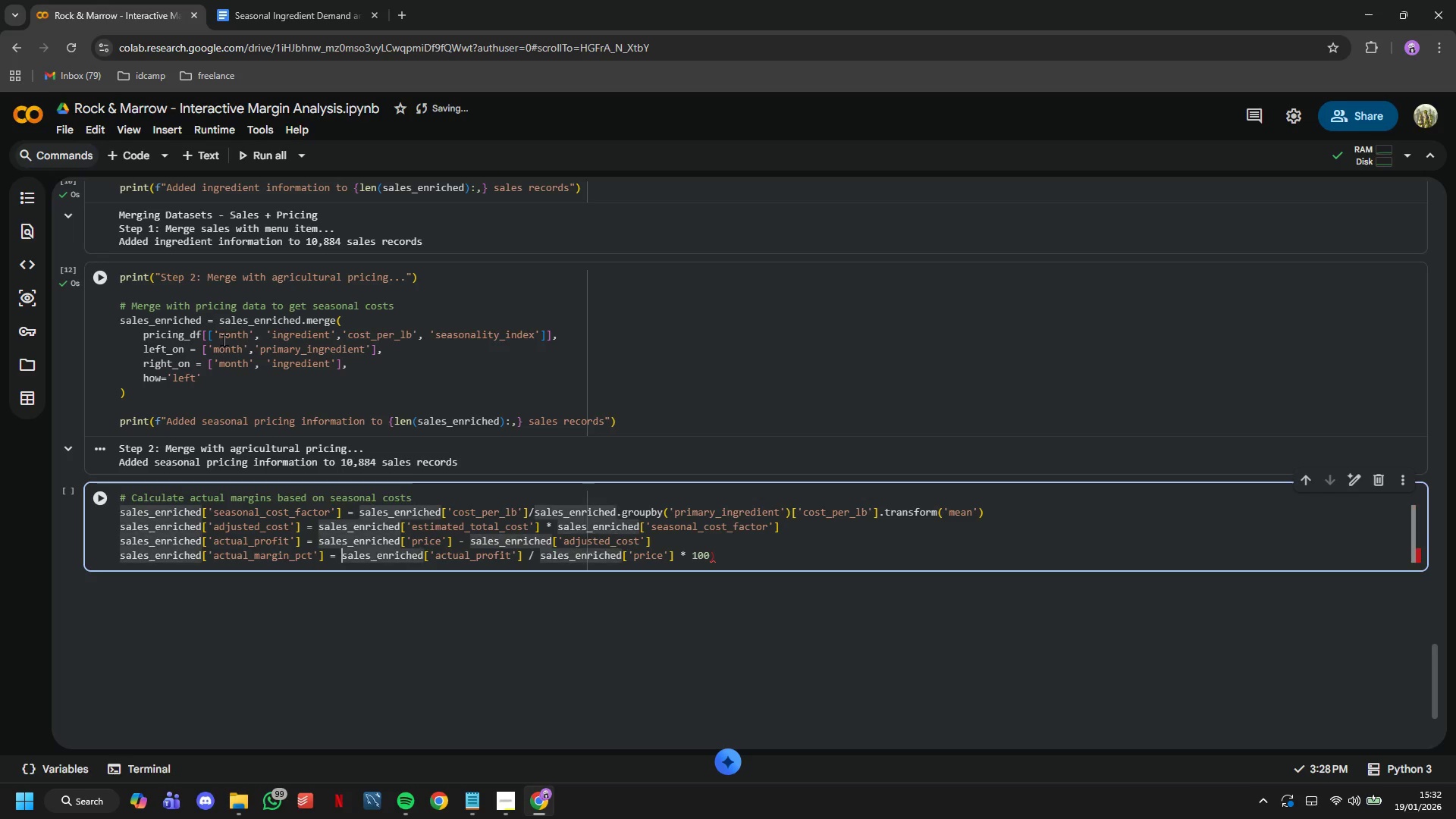 
key(ArrowRight)
 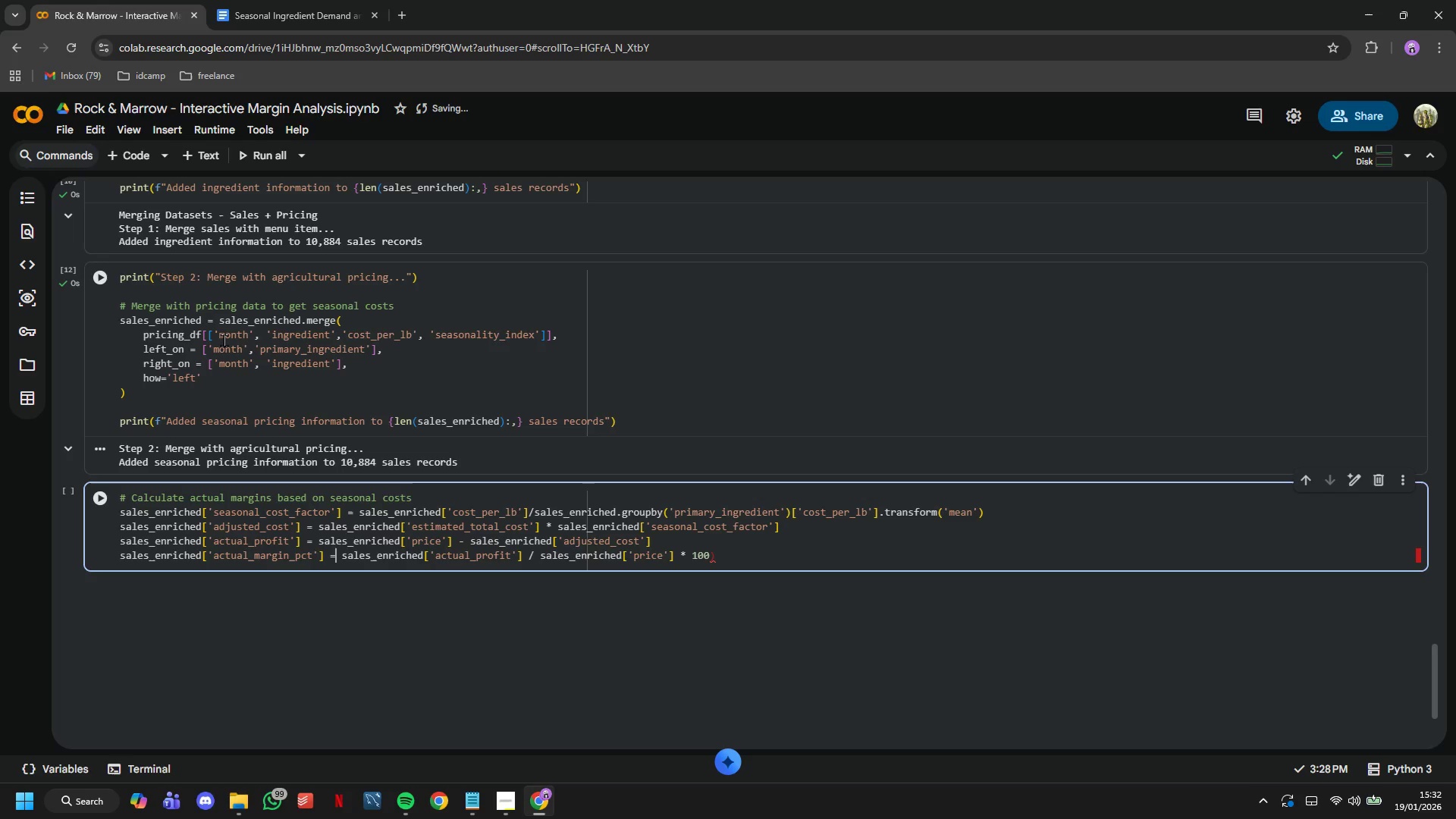 
hold_key(key=ArrowRight, duration=0.36)
 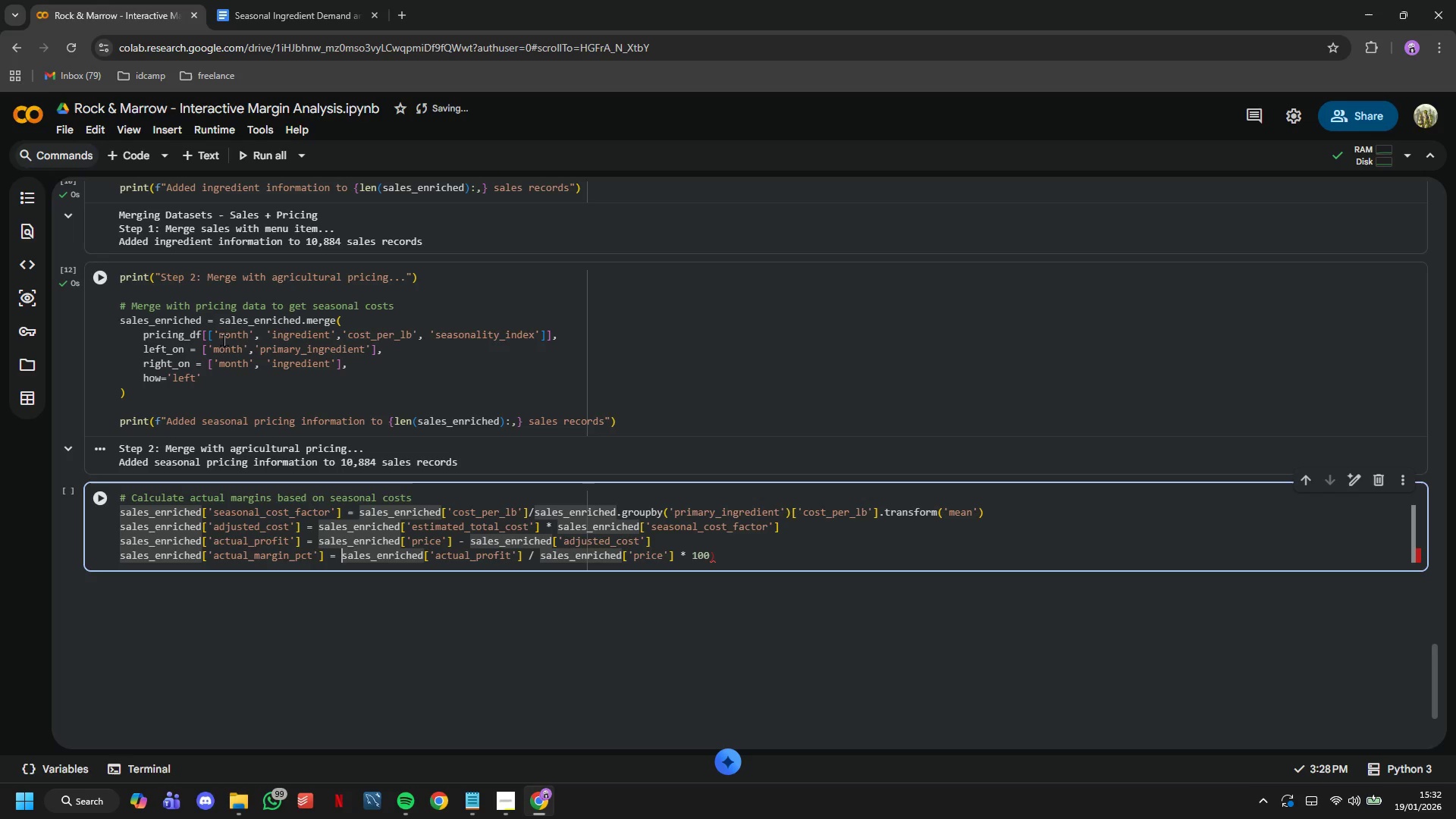 
key(Shift+9)
 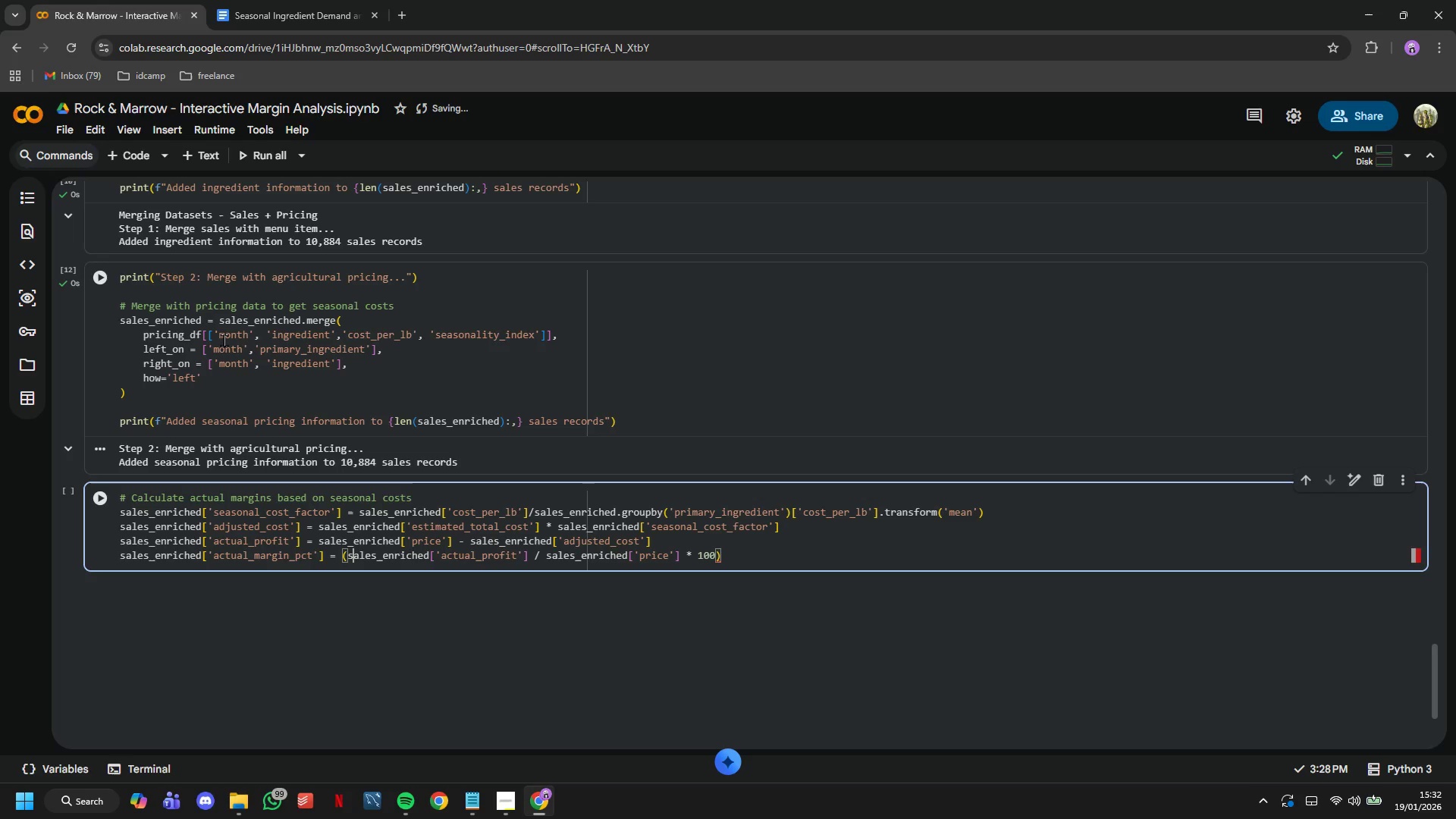 
hold_key(key=ArrowRight, duration=1.5)
 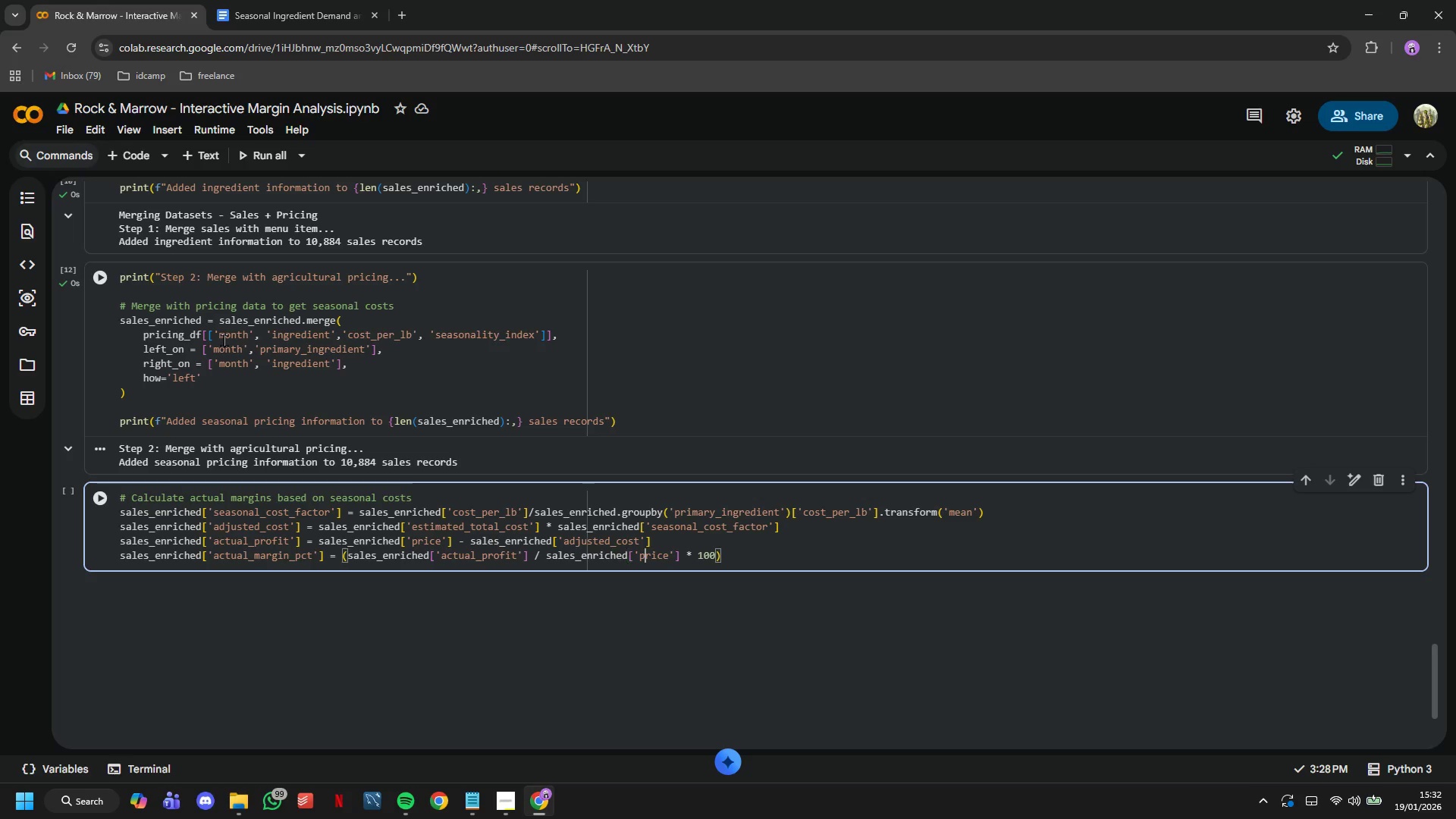 
hold_key(key=ArrowRight, duration=1.11)
 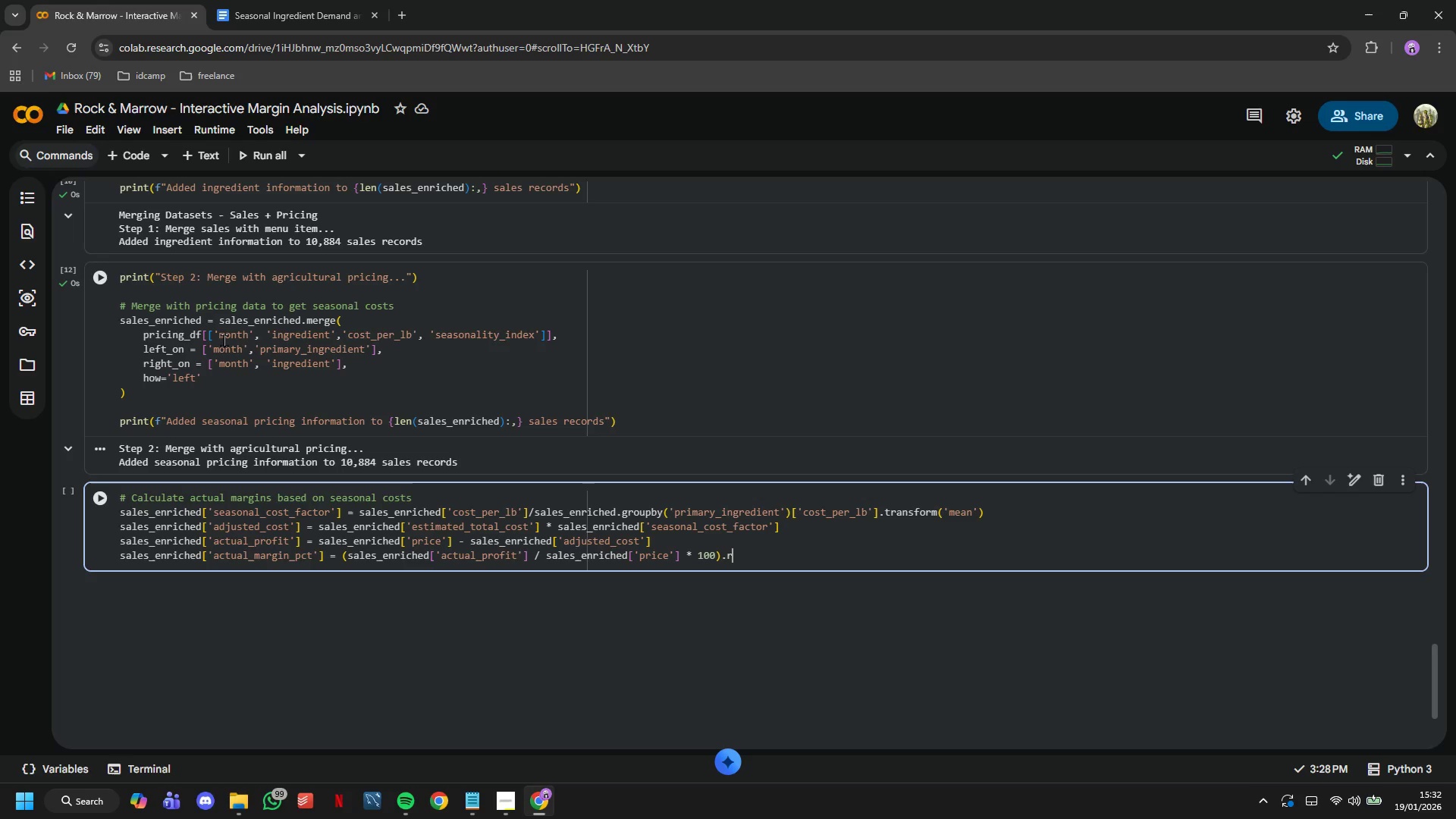 
hold_key(key=ArrowRight, duration=2.05)
 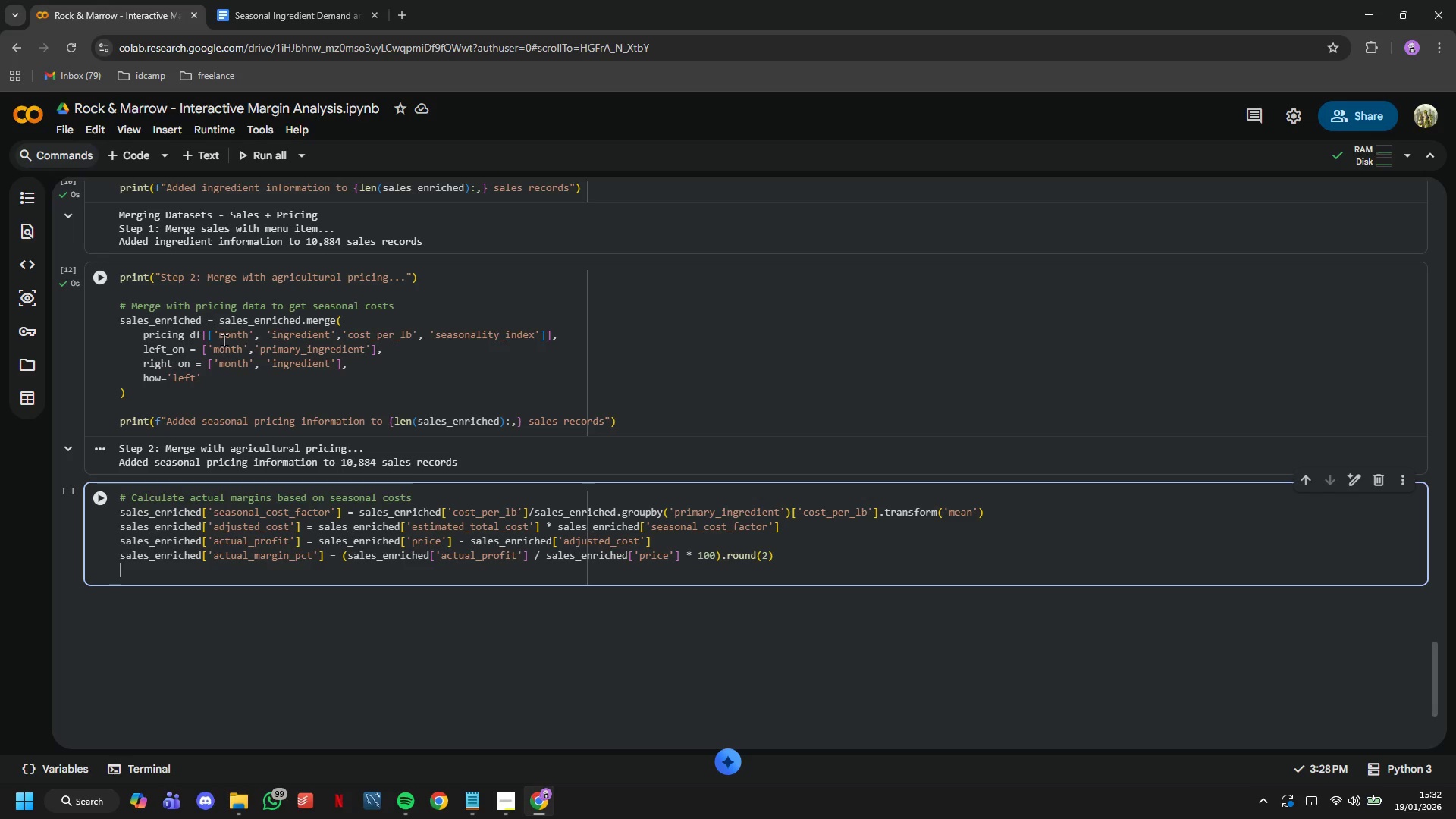 
type(.round(2)
 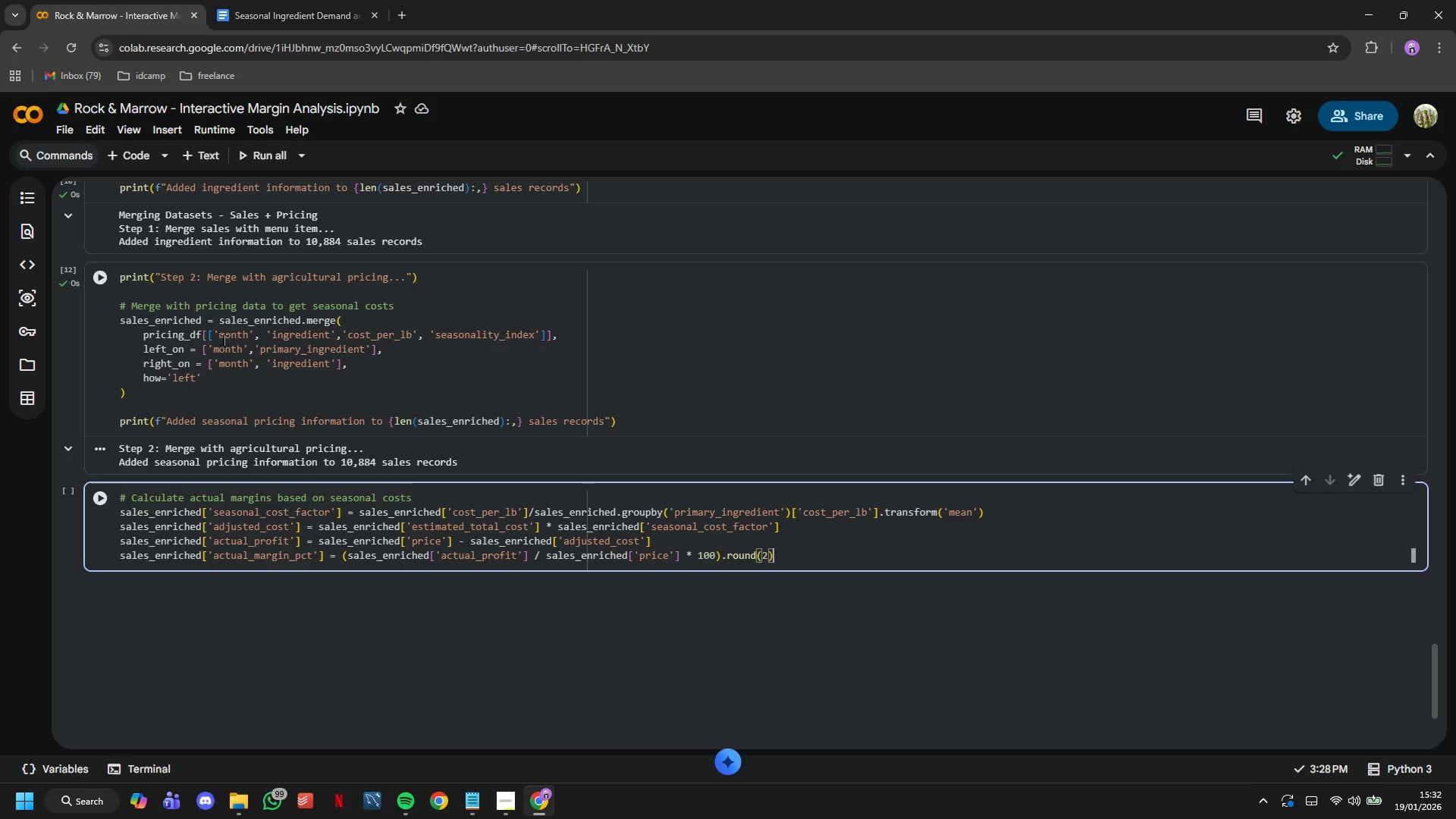 
key(Enter)
 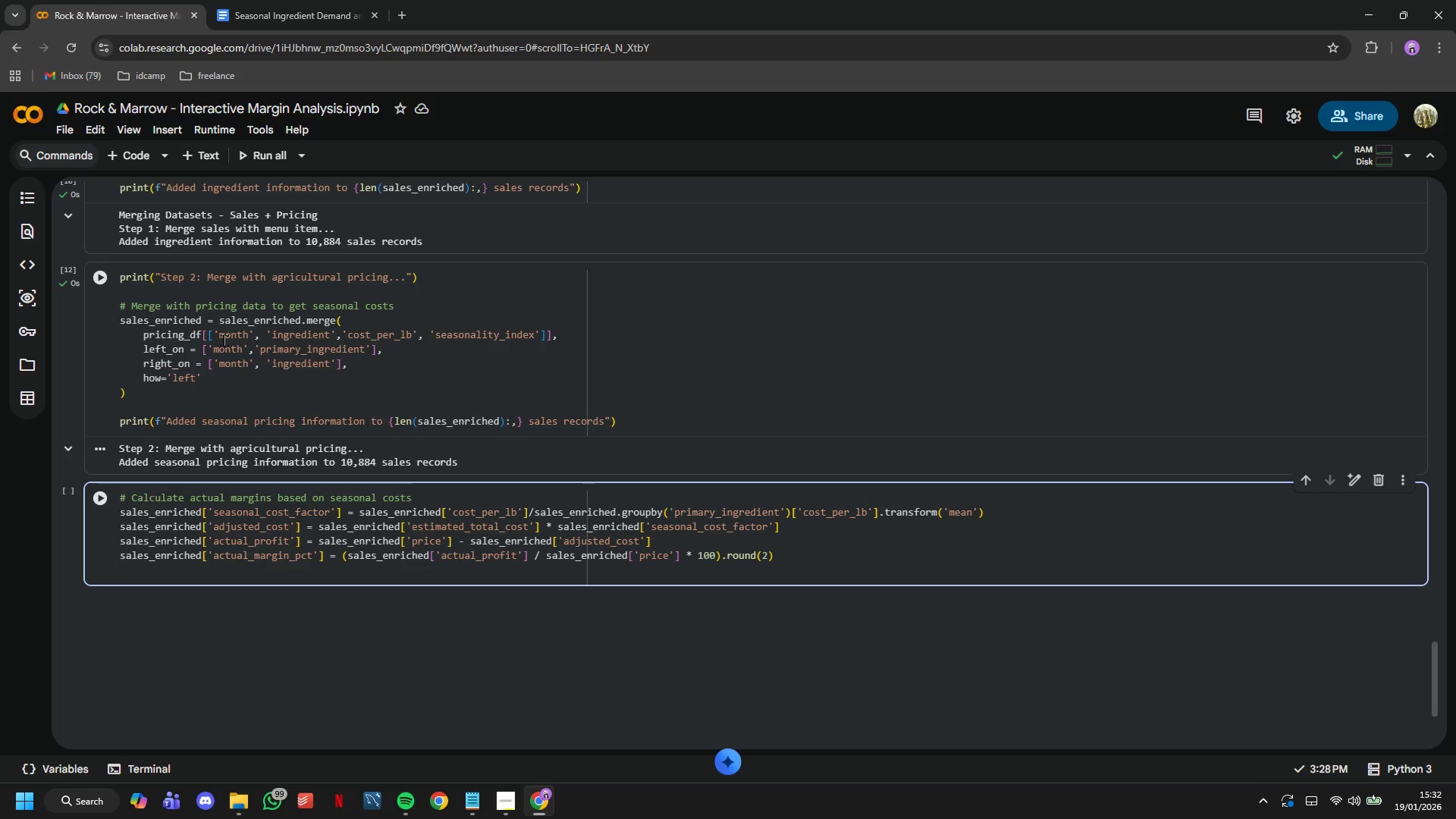 
key(ArrowLeft)
 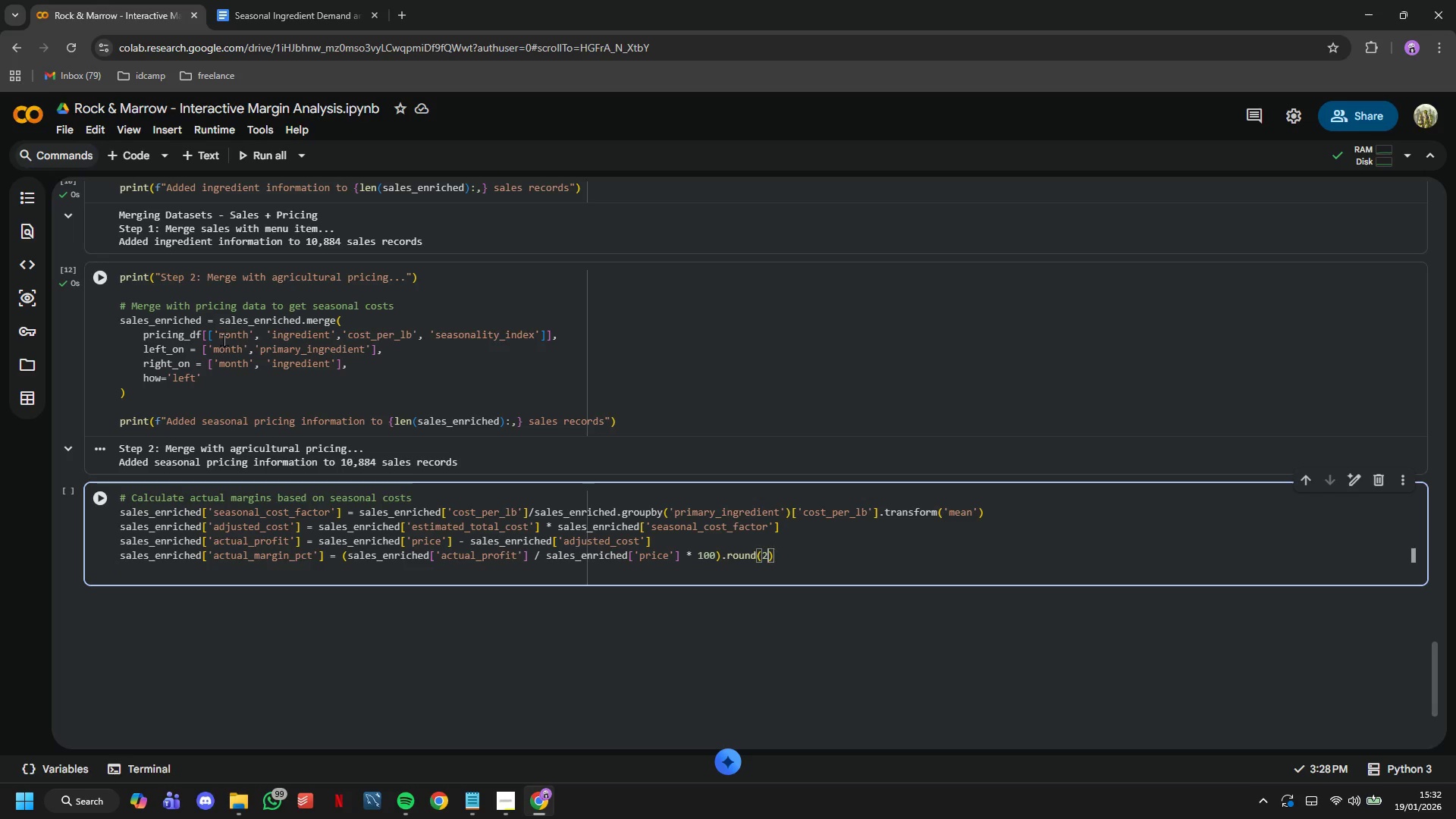 
key(ArrowLeft)
 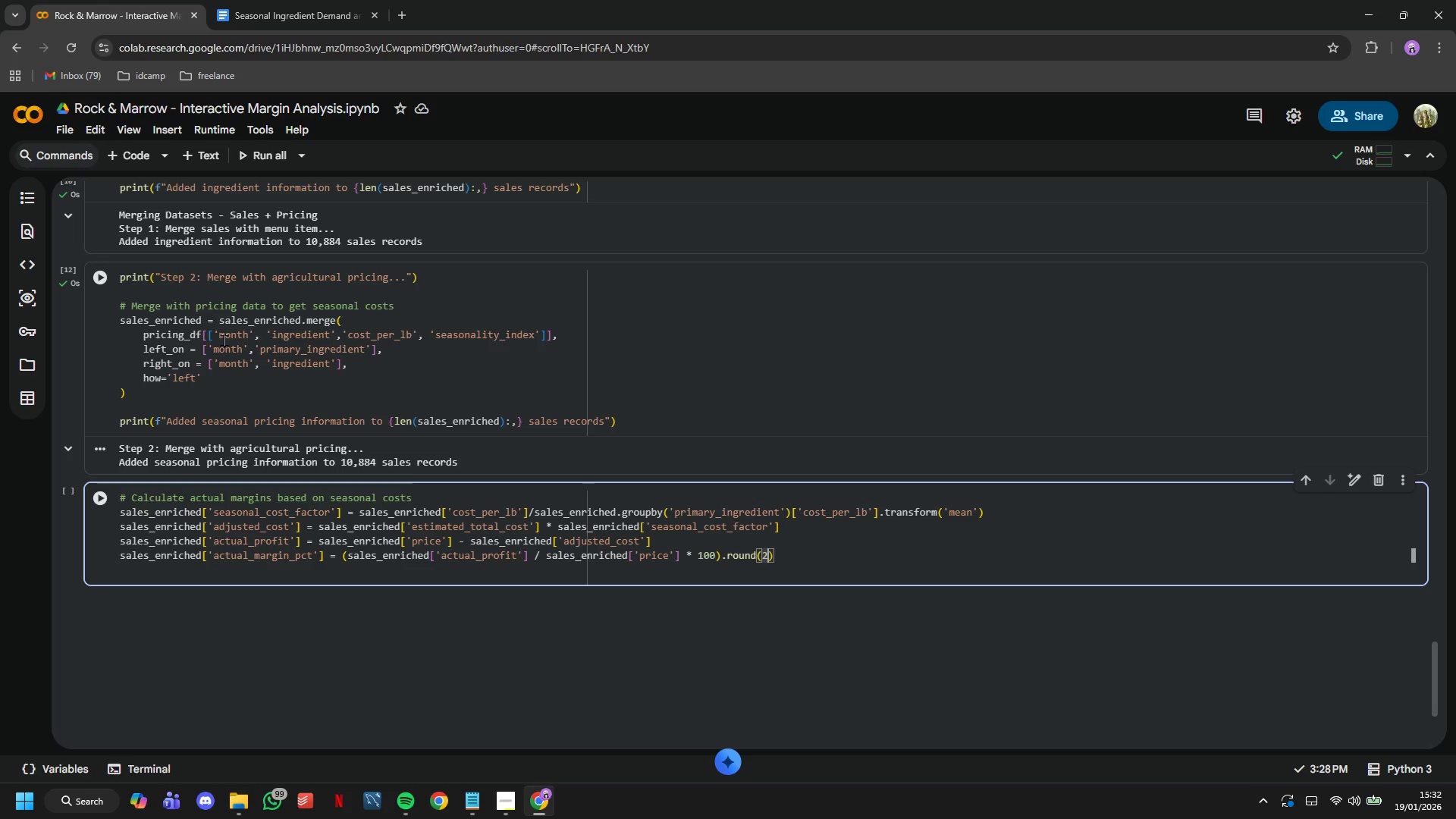 
key(Backspace)
 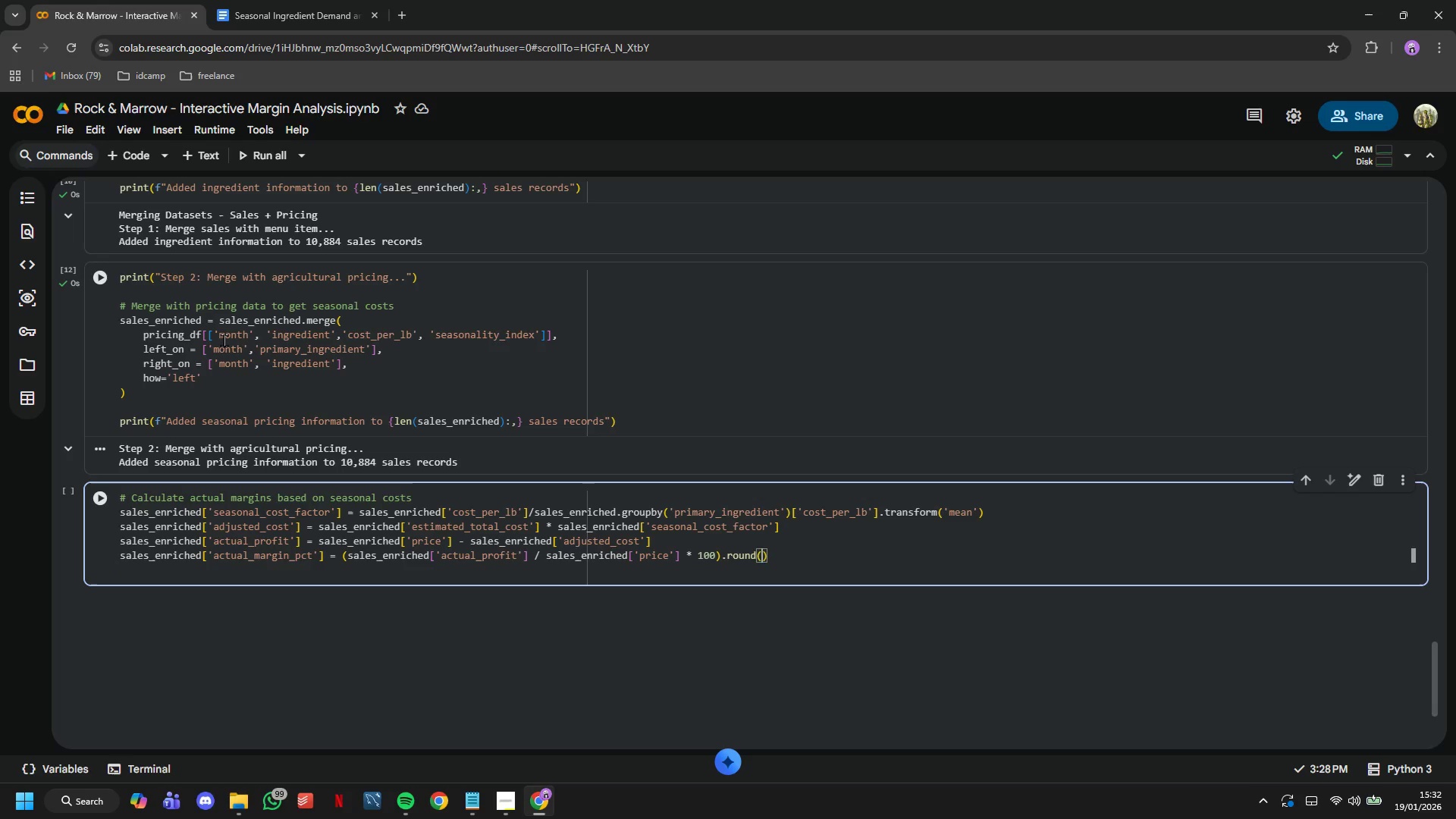 
key(1)
 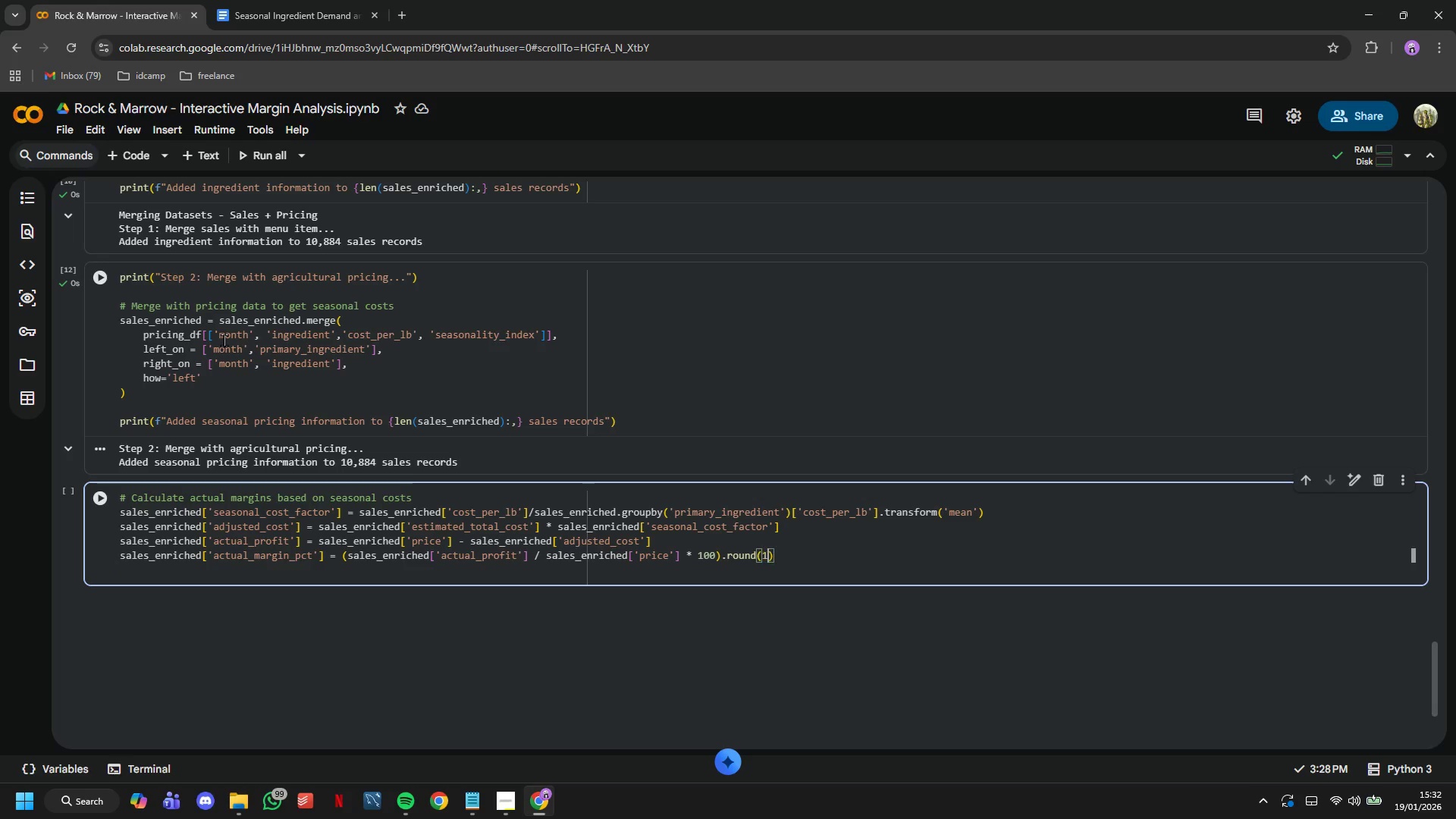 
key(ArrowRight)
 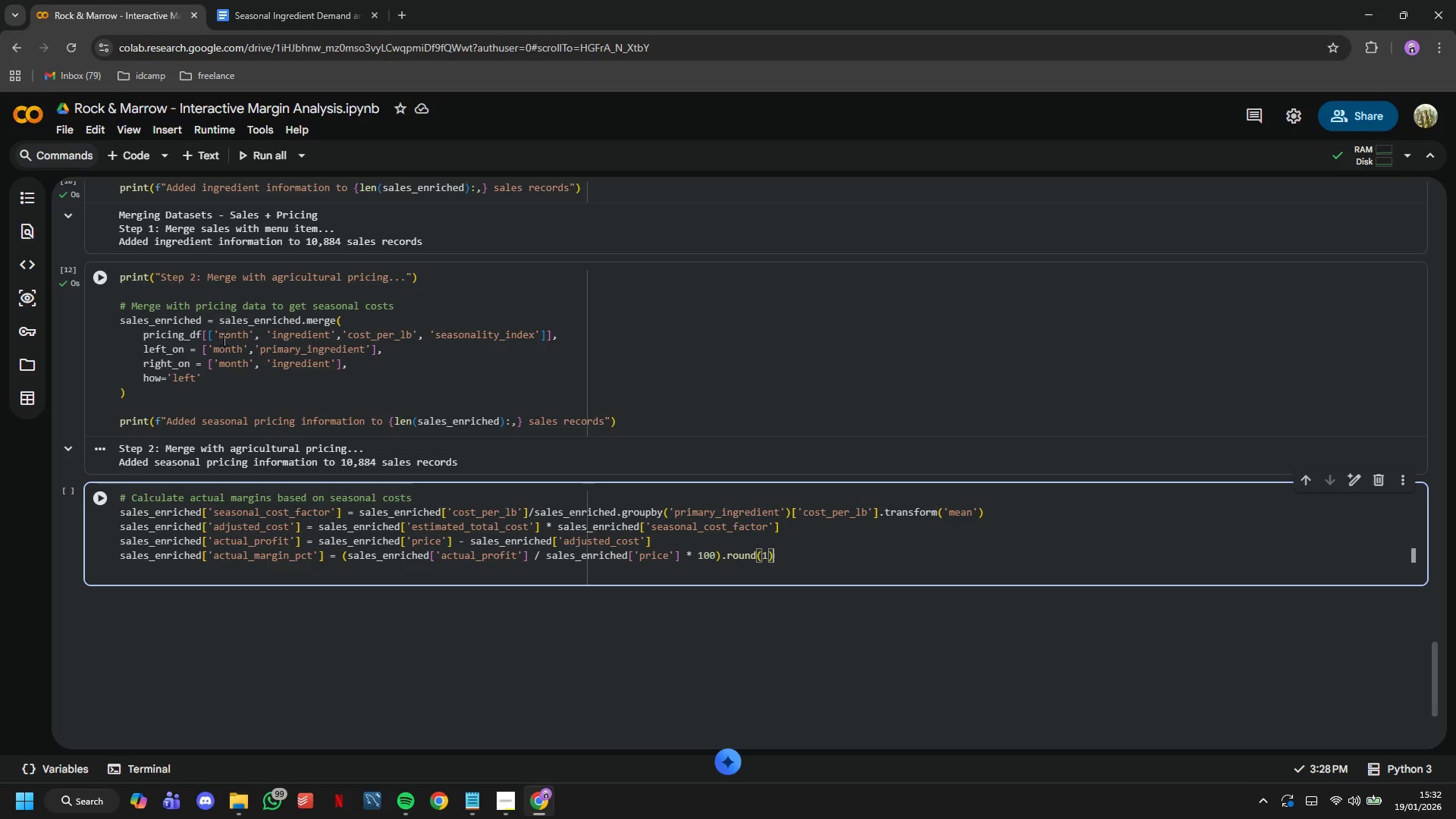 
key(ArrowRight)
 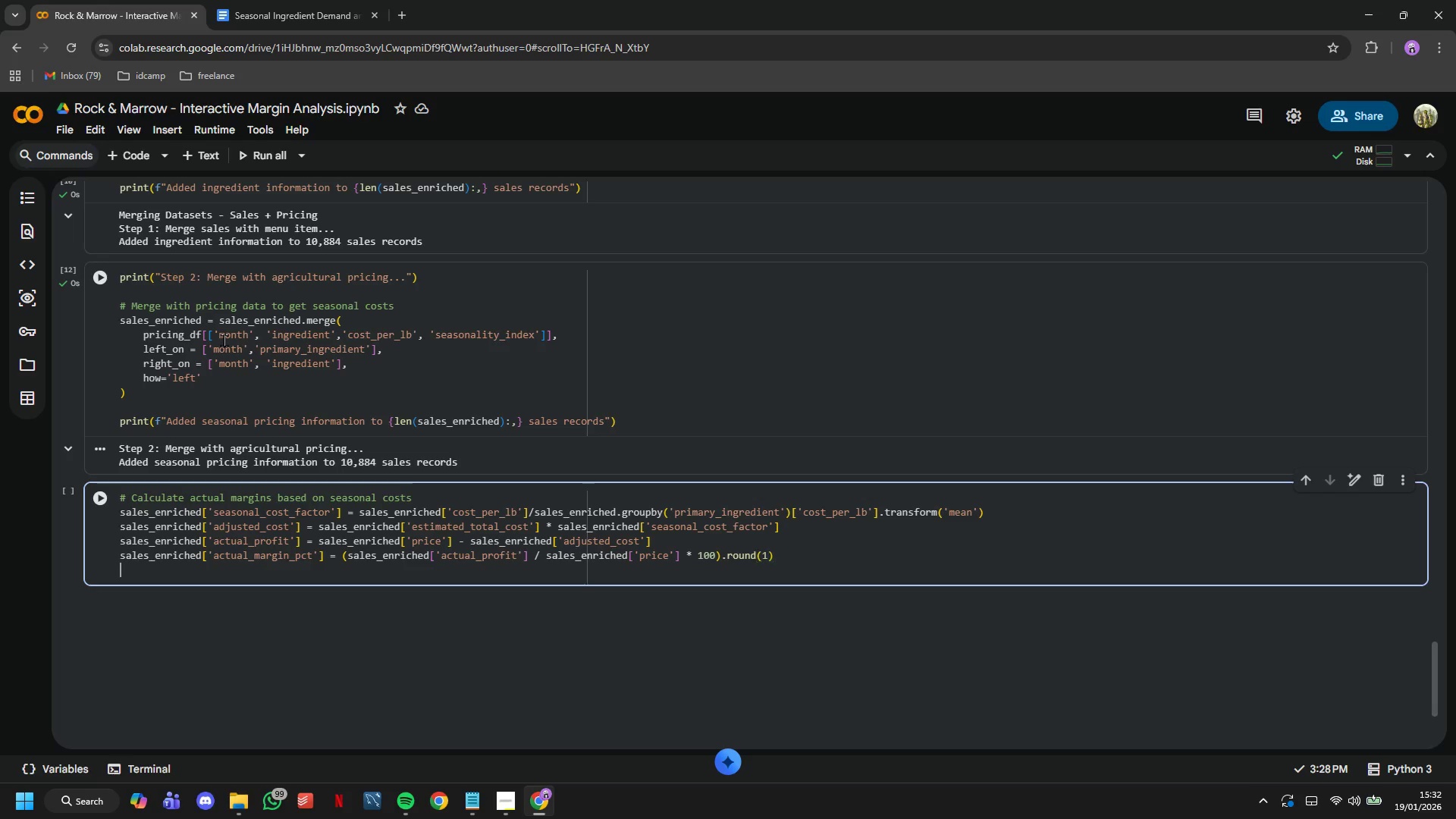 
key(Enter)
 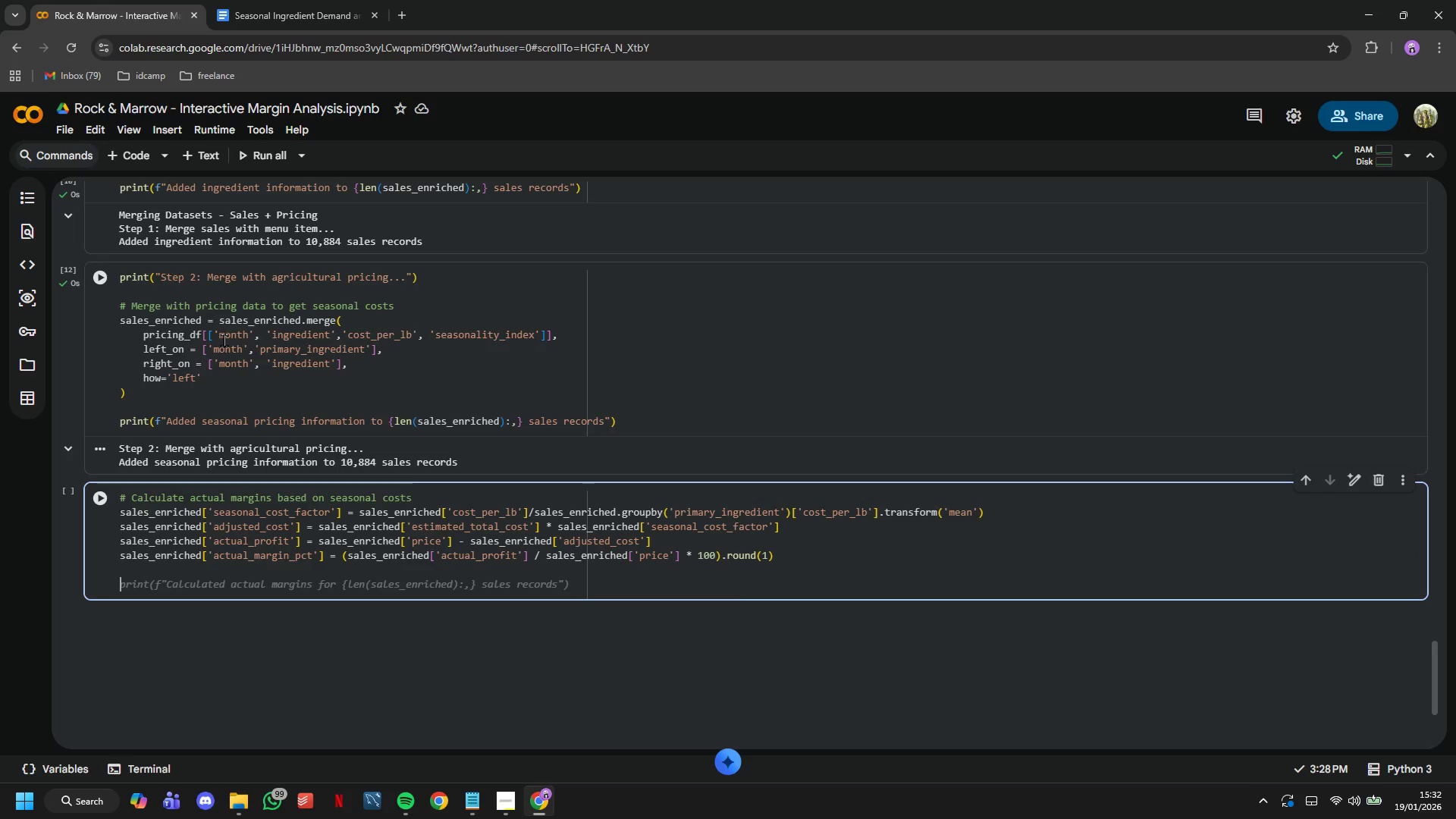 
type(print(:)
key(Backspace)
type("c)
key(Backspace)
type(Calculated seasonal adjusted margins!)
 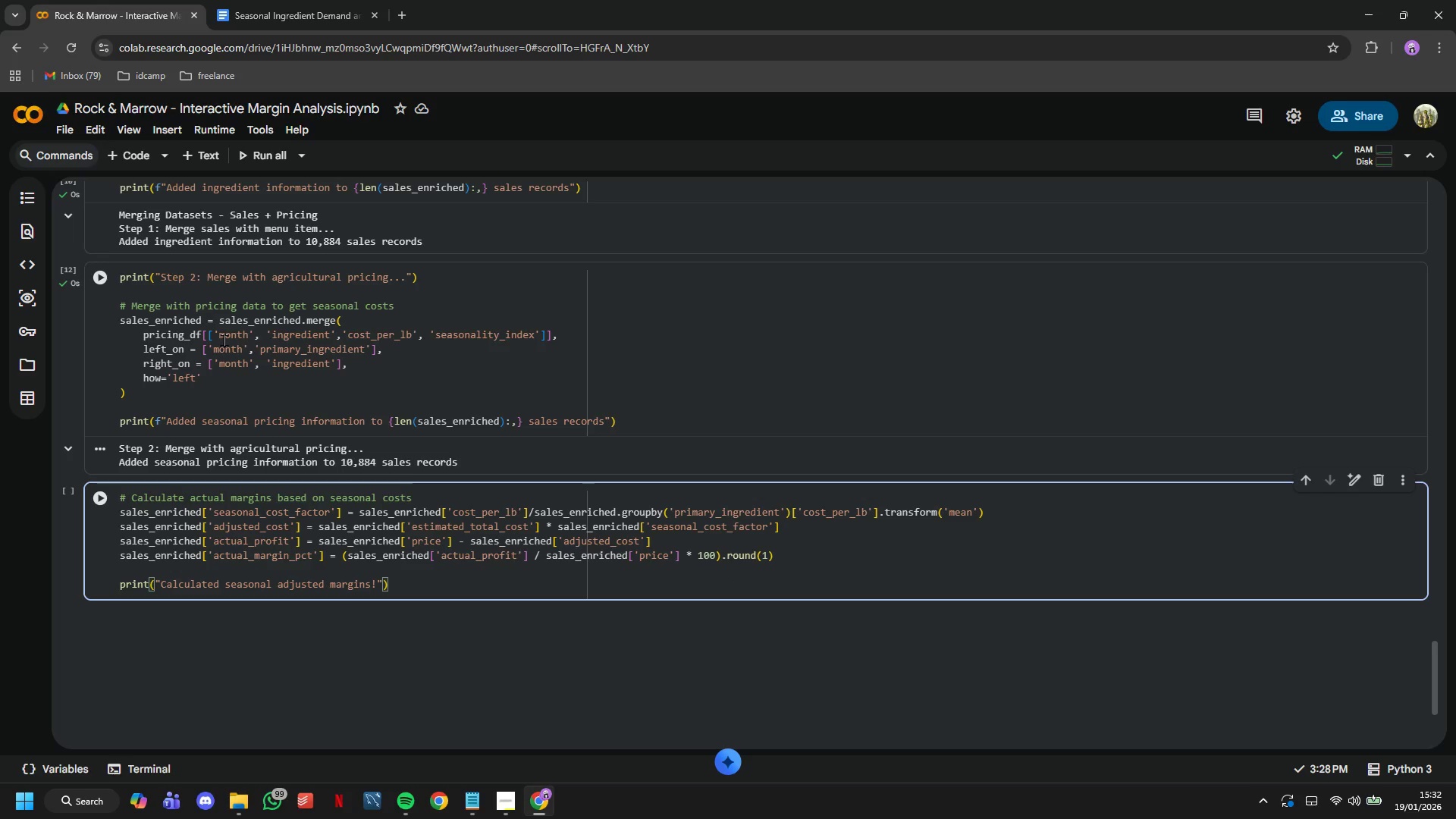 
left_click([98, 504])
 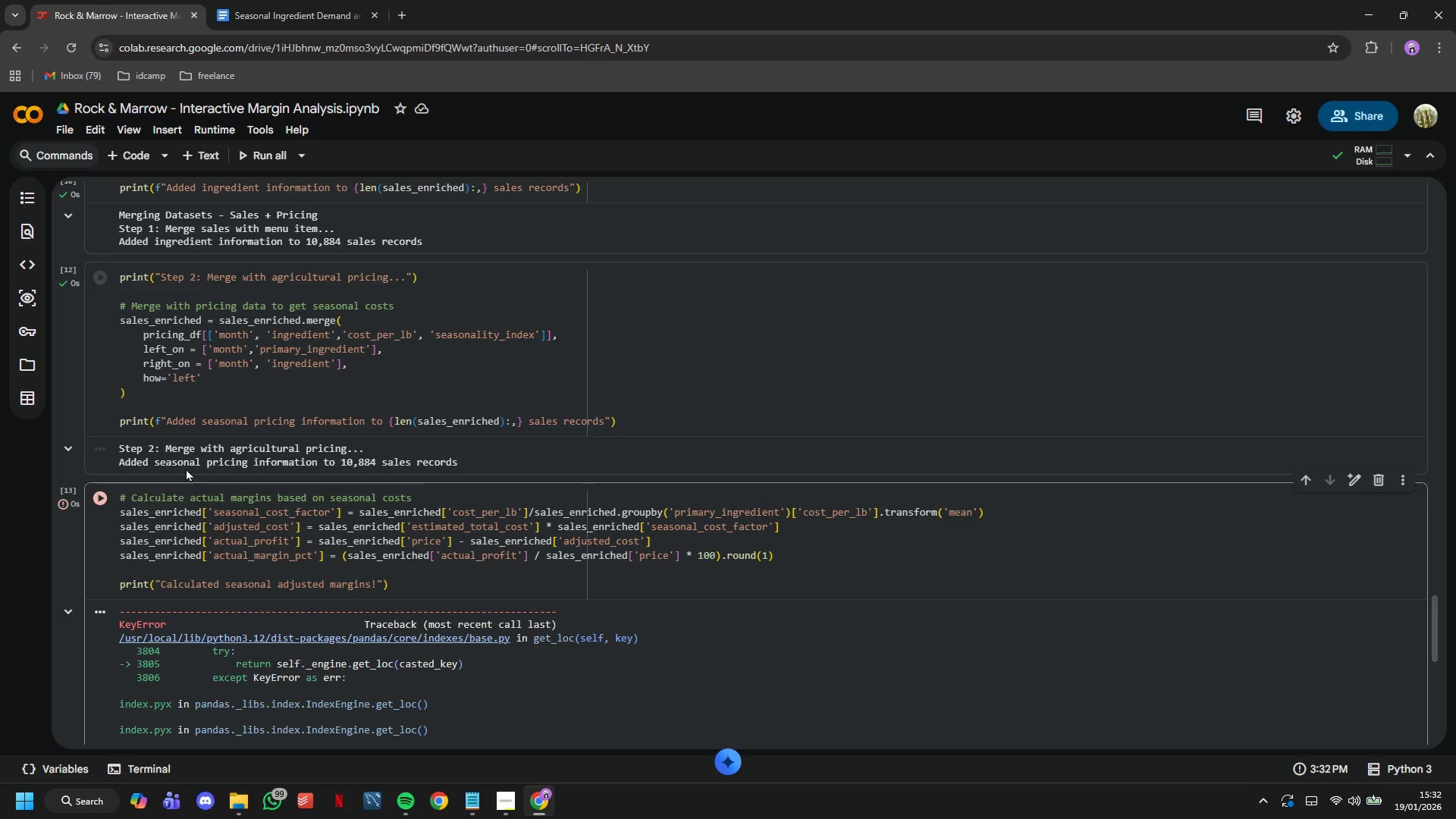 
scroll: coordinate [188, 457], scroll_direction: down, amount: 4.0
 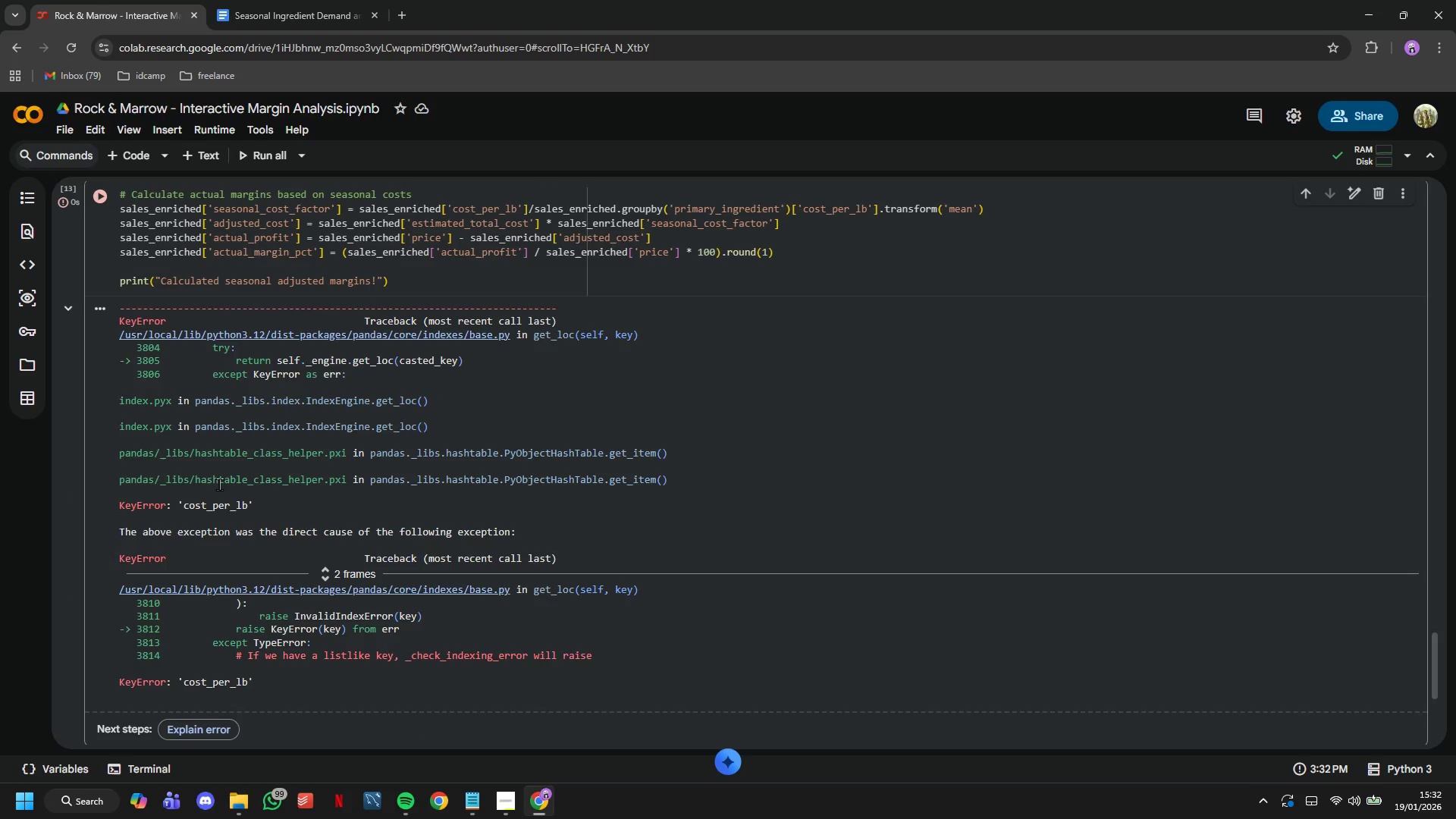 
scroll: coordinate [231, 491], scroll_direction: up, amount: 2.0
 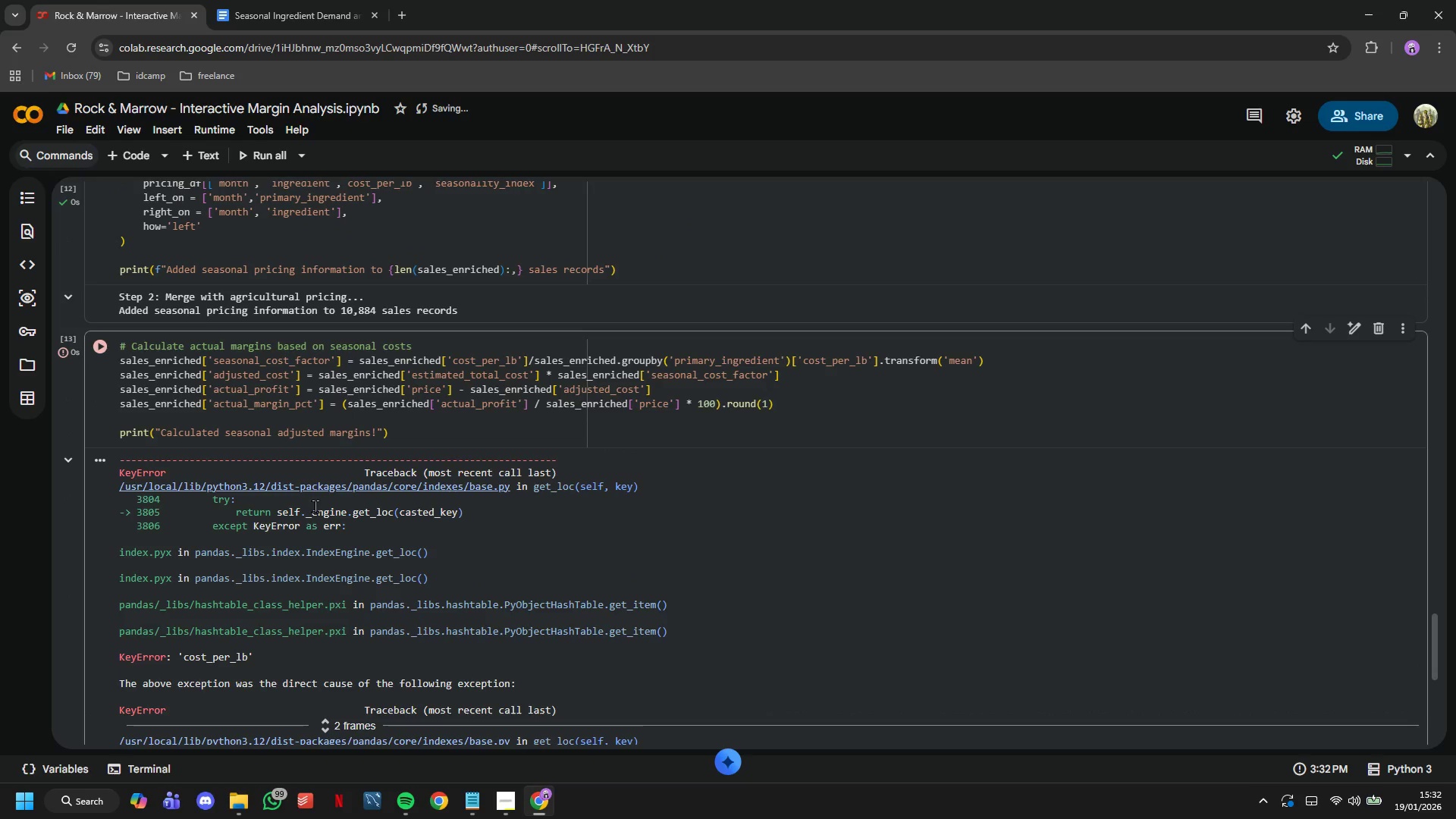 
scroll: coordinate [315, 501], scroll_direction: down, amount: 3.0
 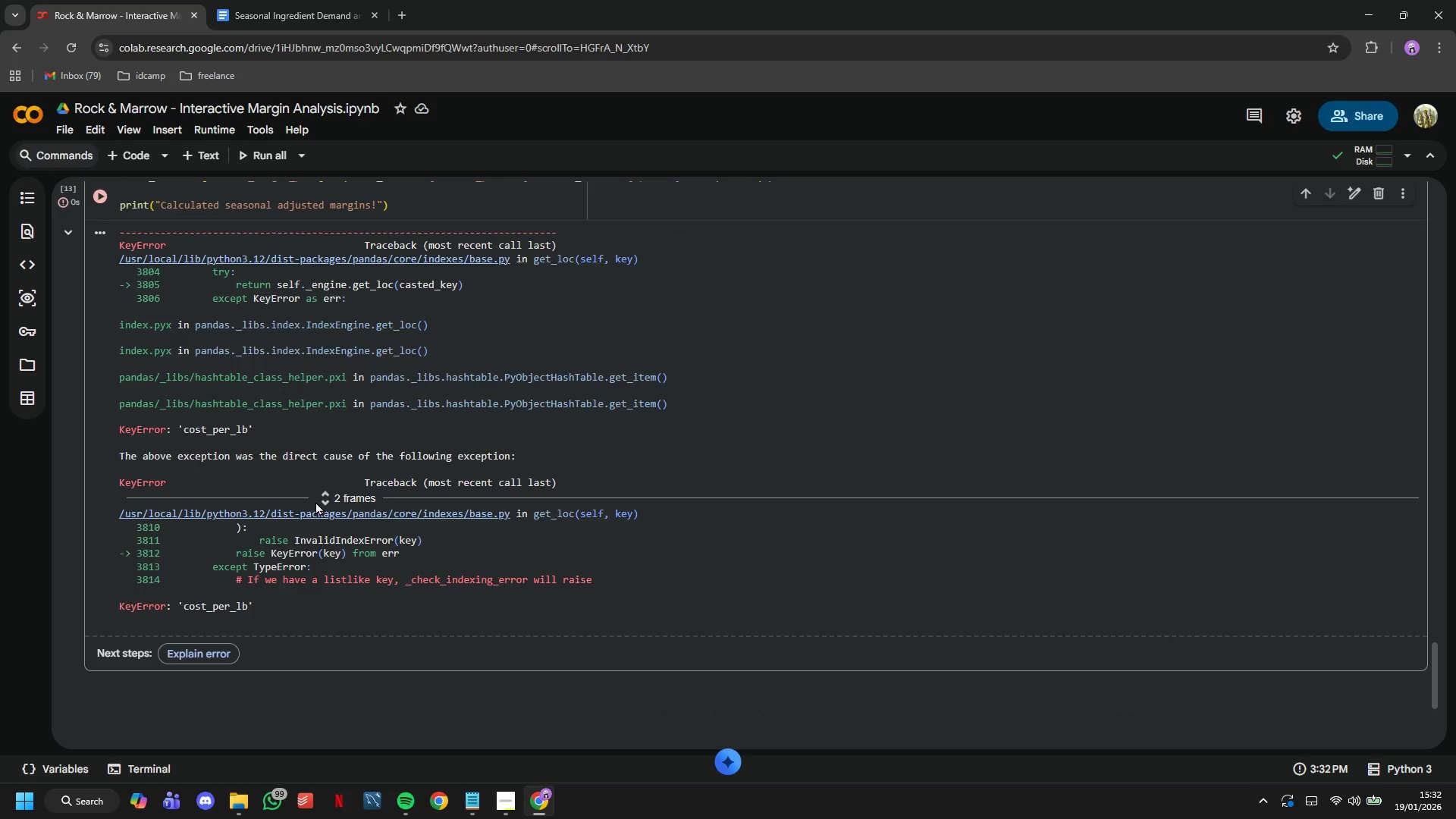 
scroll: coordinate [315, 501], scroll_direction: up, amount: 3.0
 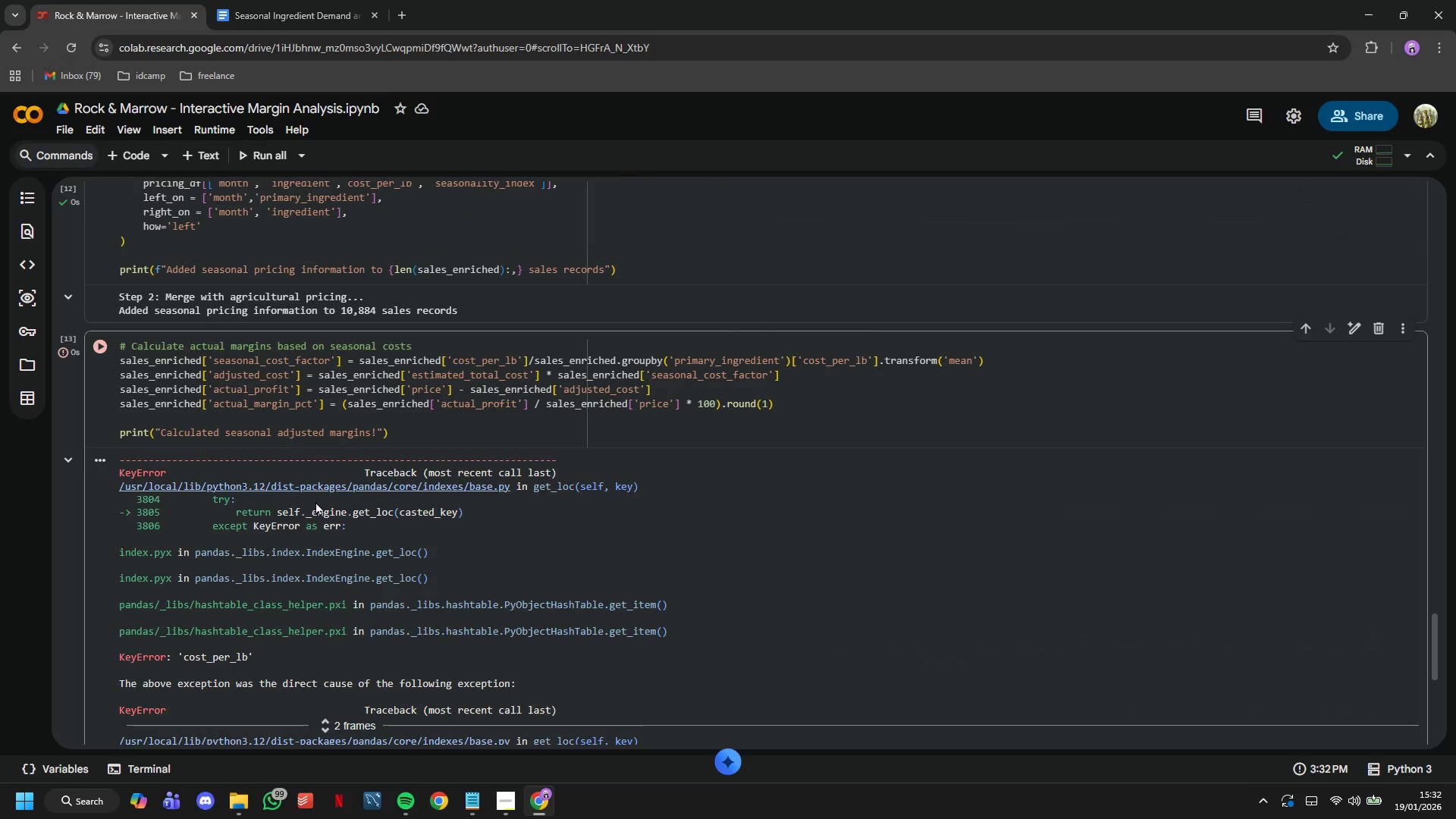 
scroll: coordinate [350, 667], scroll_direction: down, amount: 2.0
 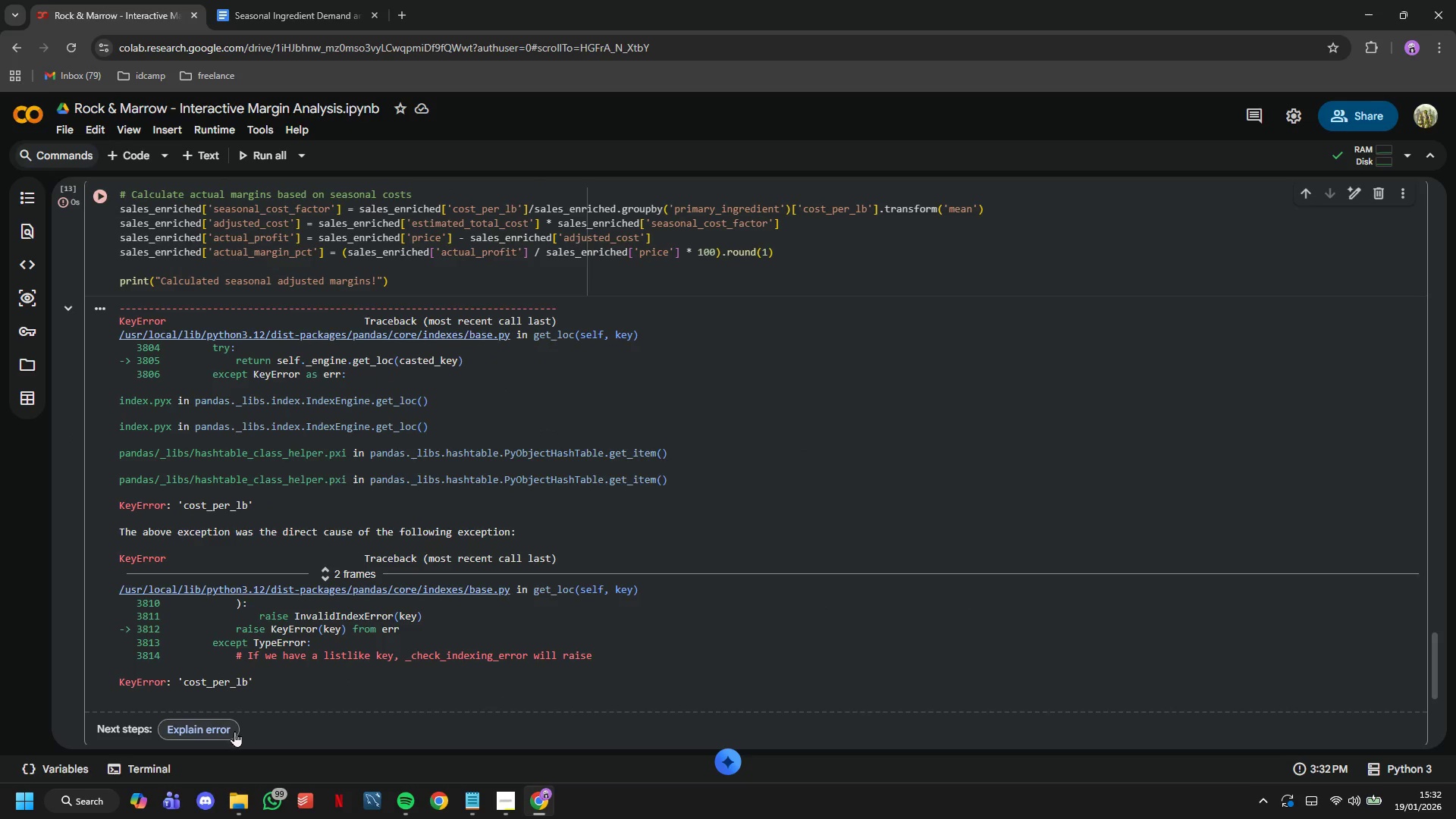 
left_click([229, 732])
 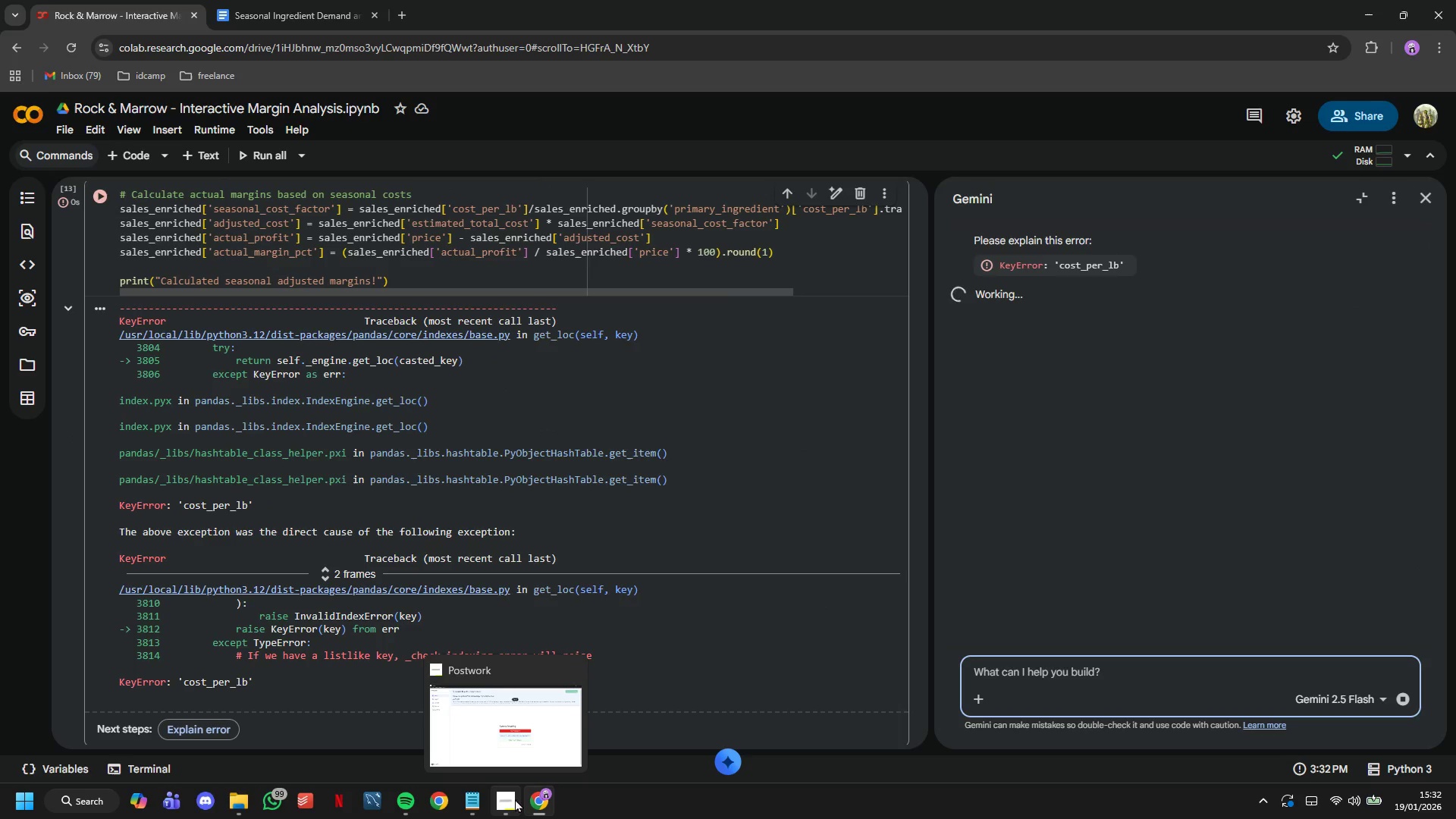 
left_click([515, 799])